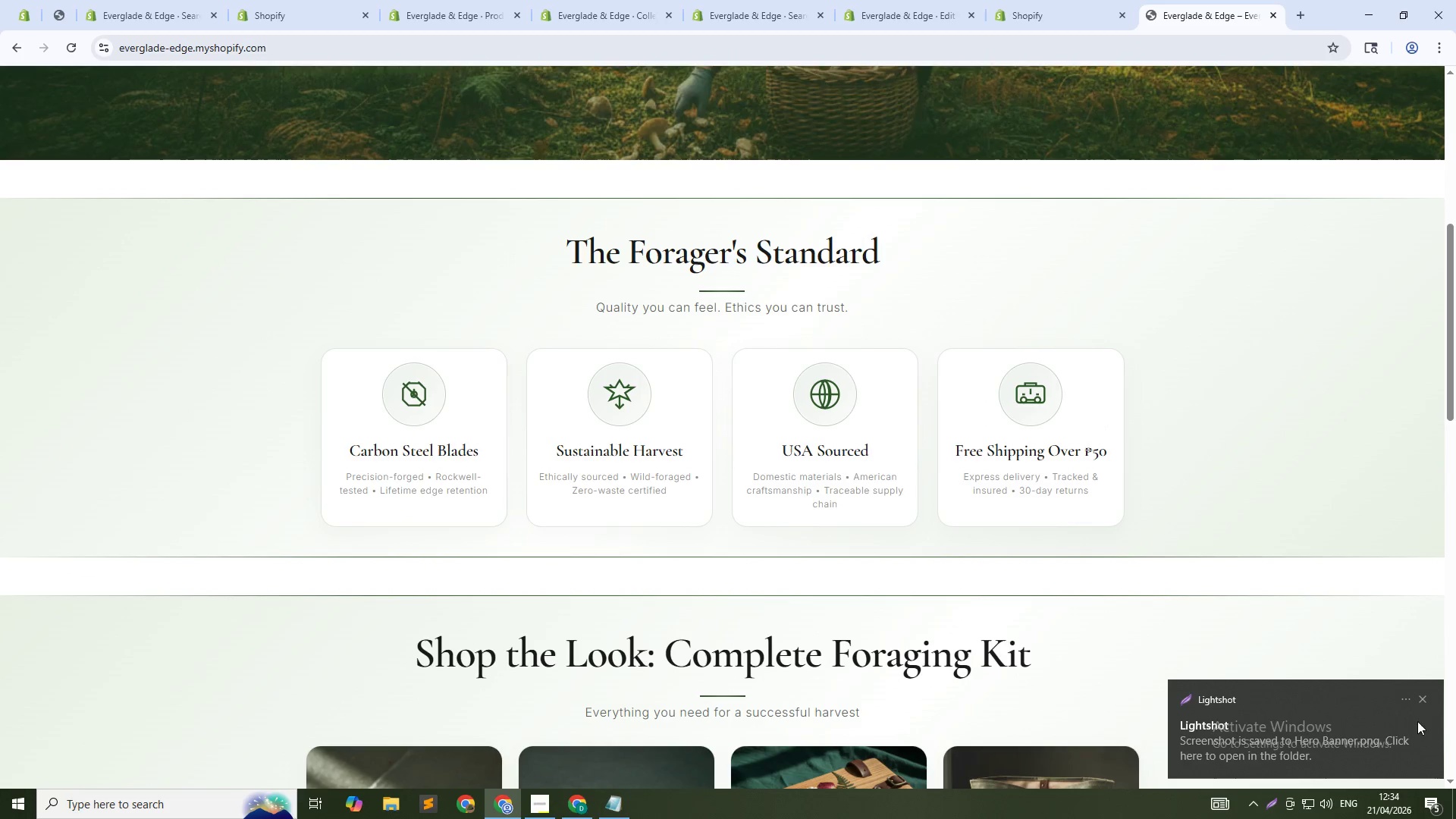 
left_click([1427, 700])
 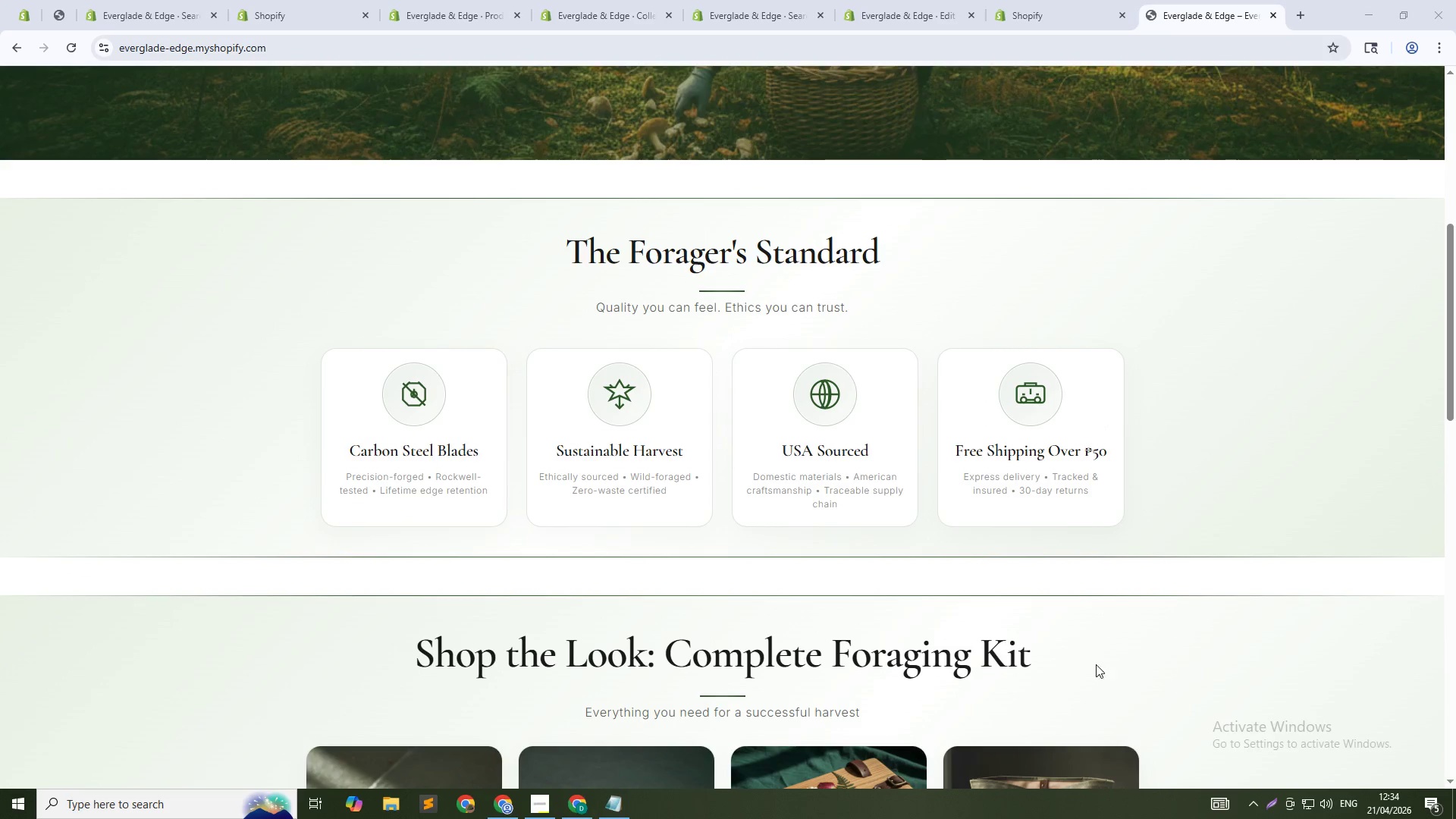 
scroll: coordinate [1087, 664], scroll_direction: down, amount: 2.0
 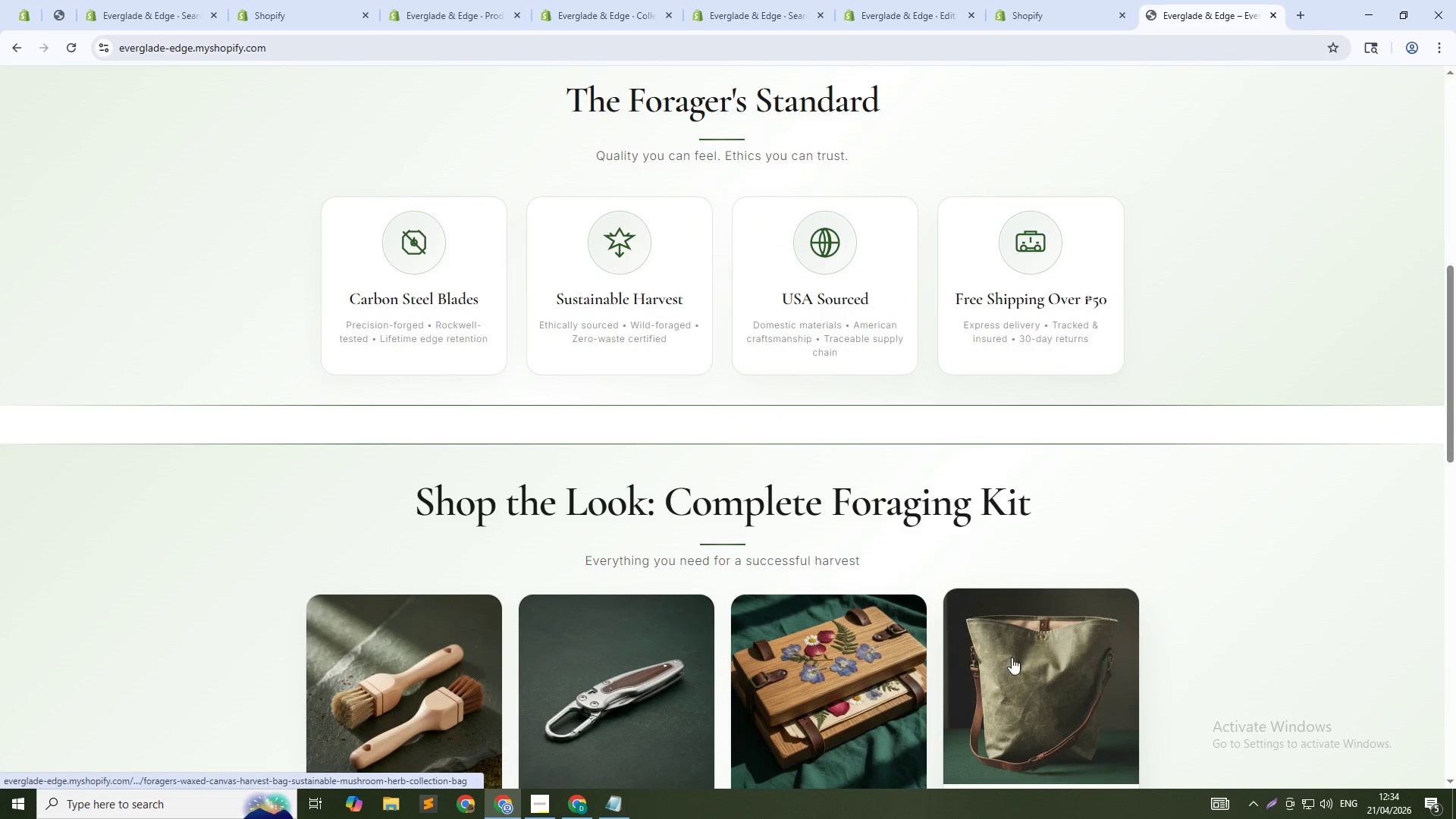 
hold_key(key=ControlLeft, duration=0.97)
scroll: coordinate [967, 651], scroll_direction: down, amount: 1.0
 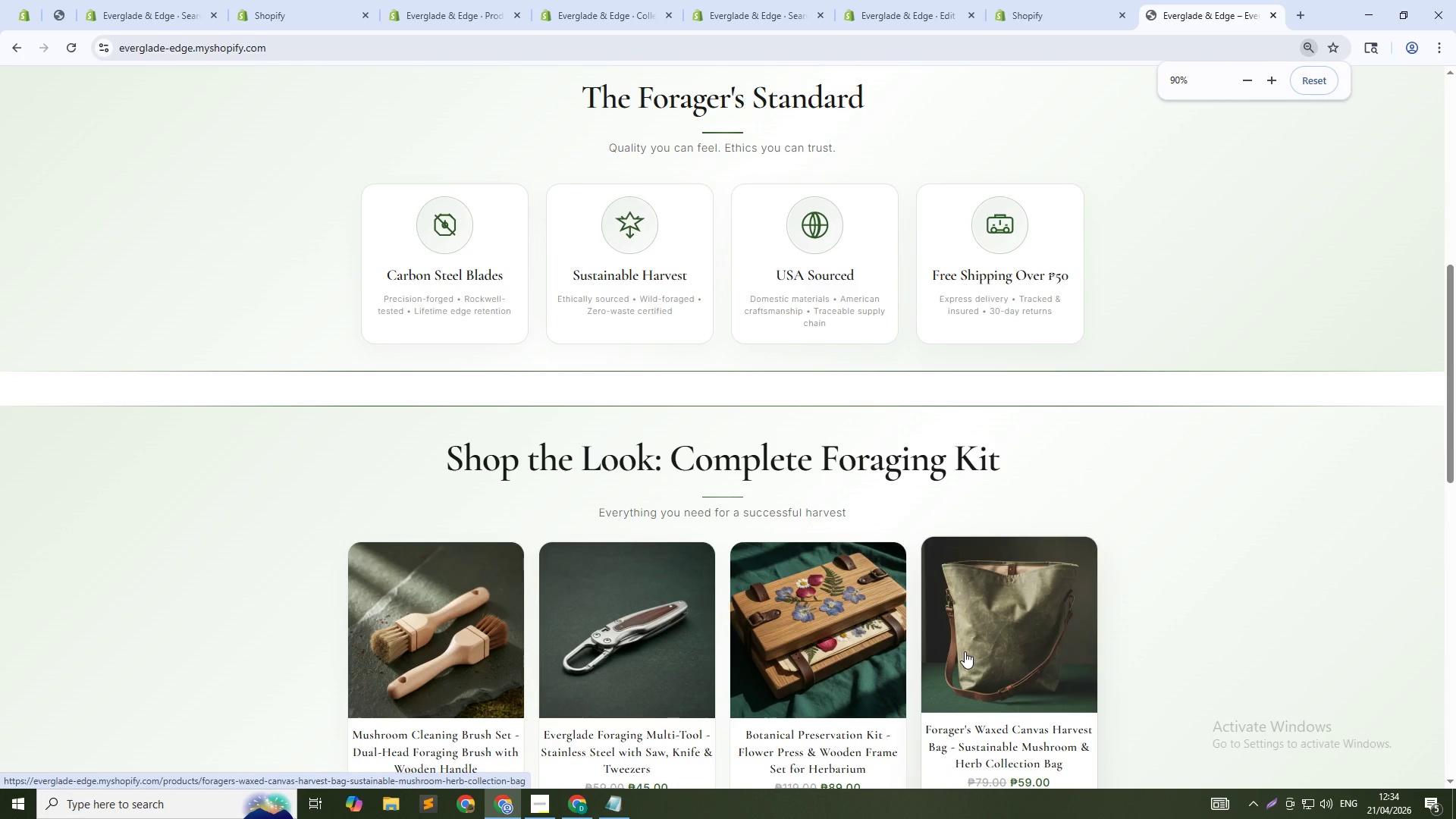 
hold_key(key=ControlLeft, duration=0.81)
scroll: coordinate [965, 651], scroll_direction: down, amount: 1.0
 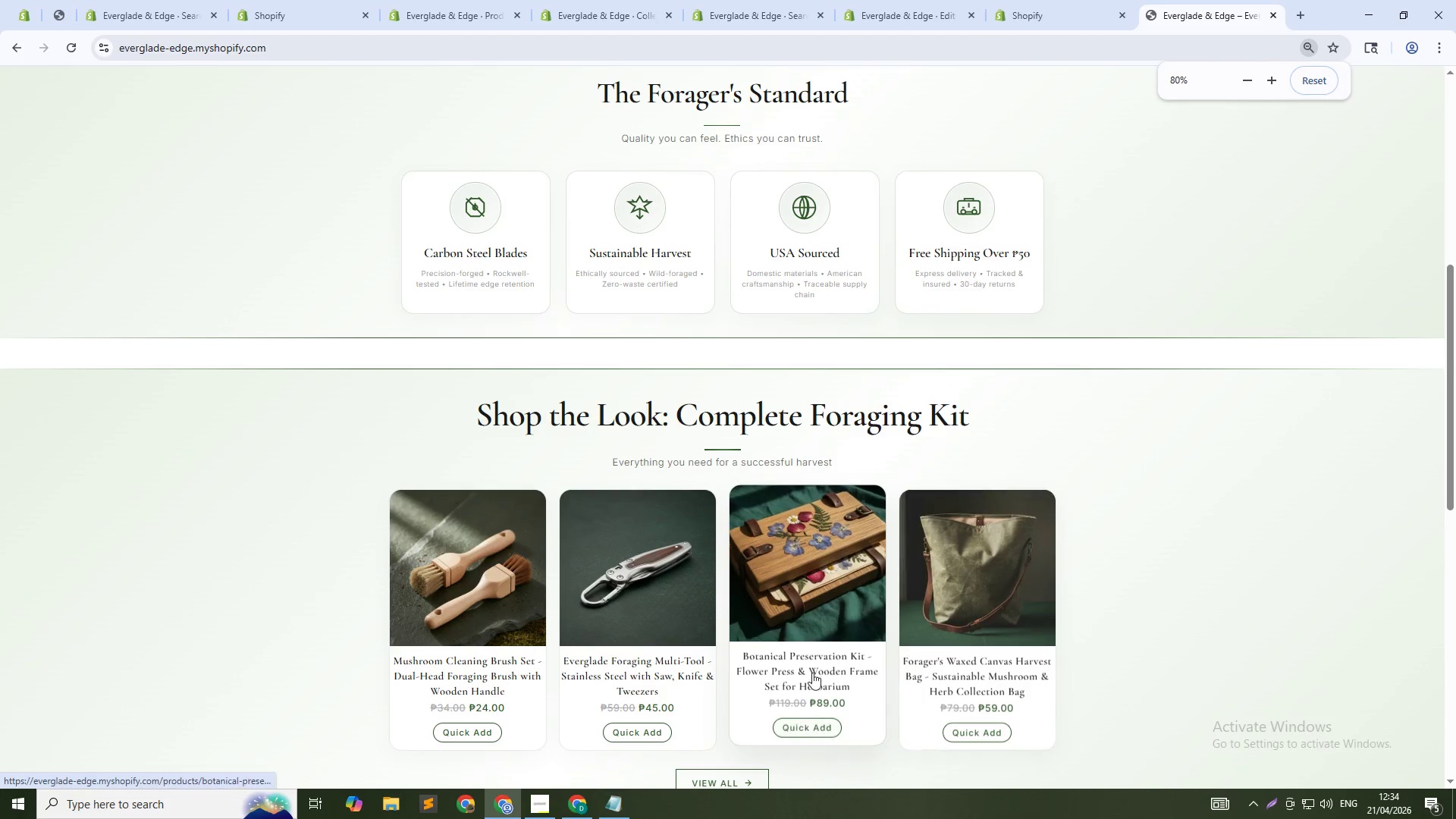 
key(Control+Numpad0)
 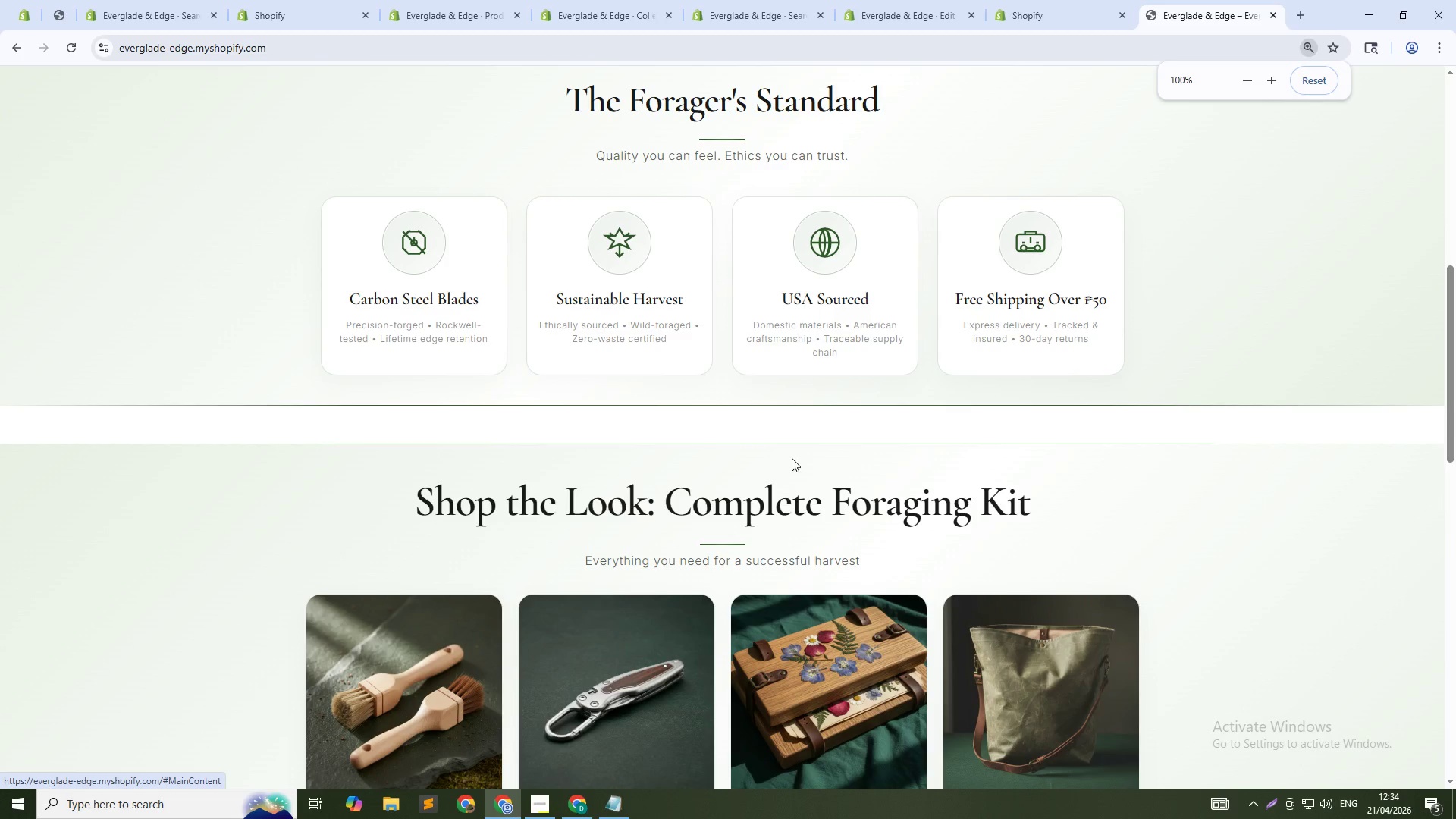 
scroll: coordinate [759, 450], scroll_direction: up, amount: 2.0
 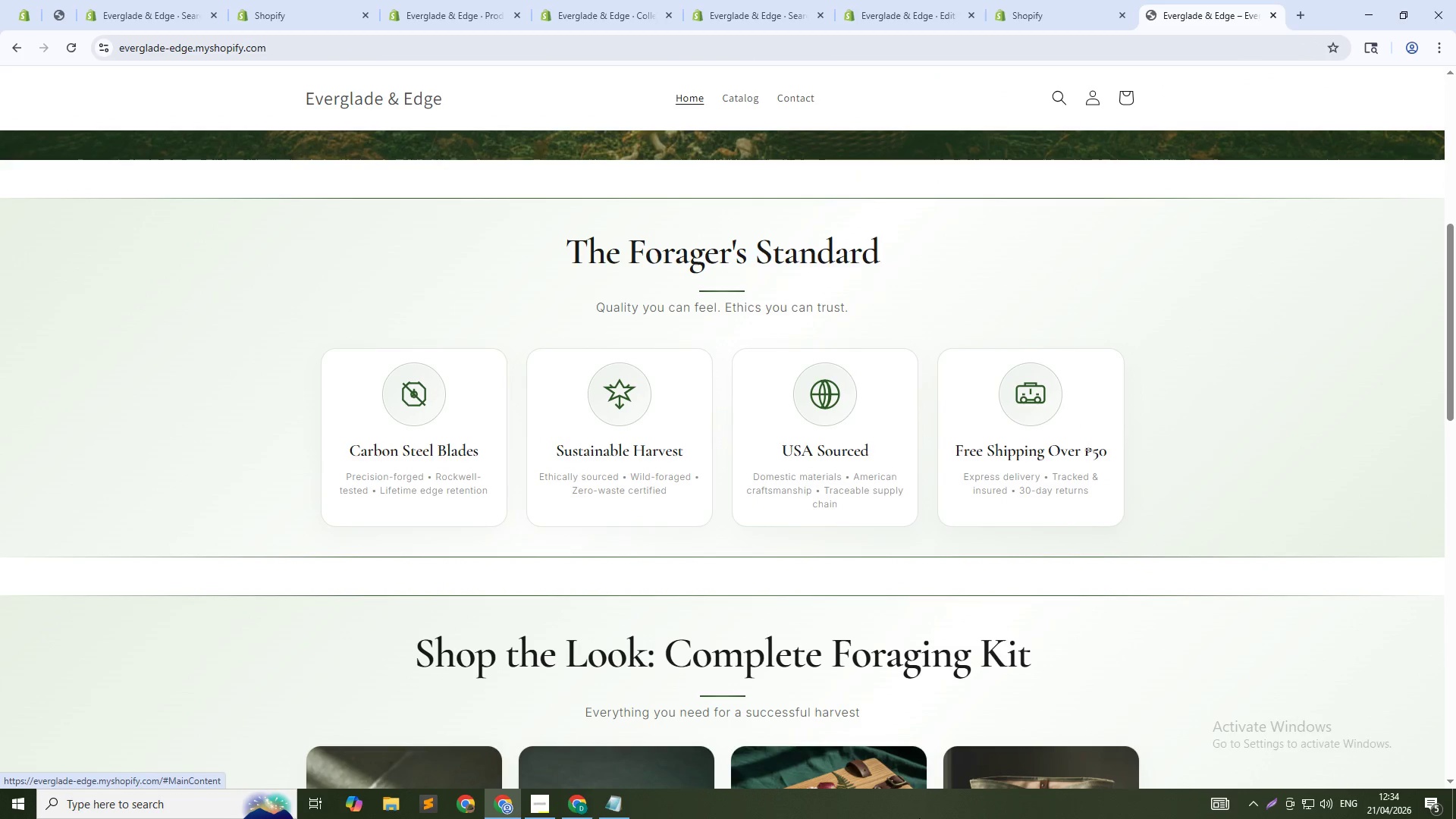 
key(PrintScreen)
 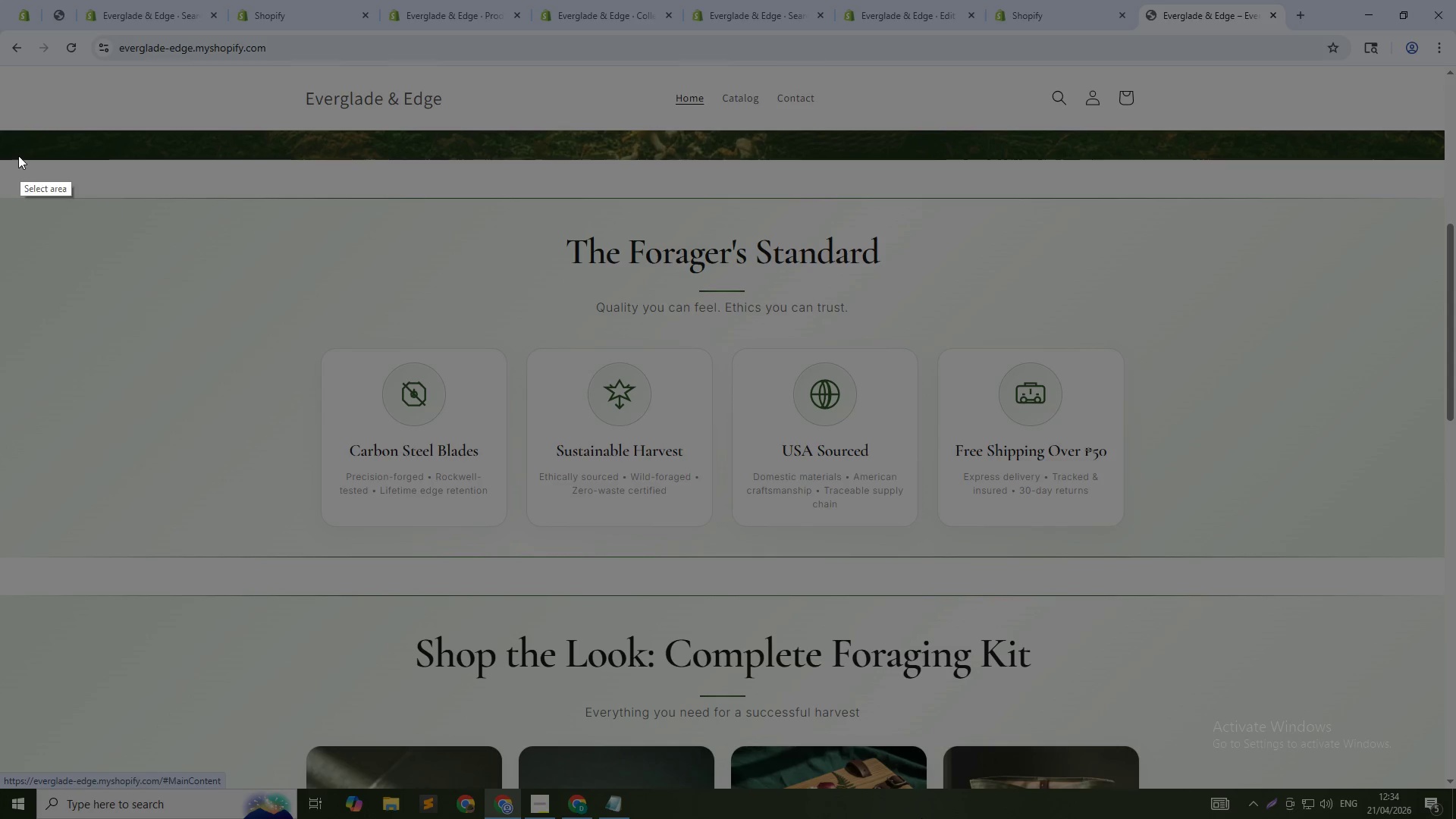 
left_click_drag(start_coordinate=[0, 145], to_coordinate=[1445, 587])
 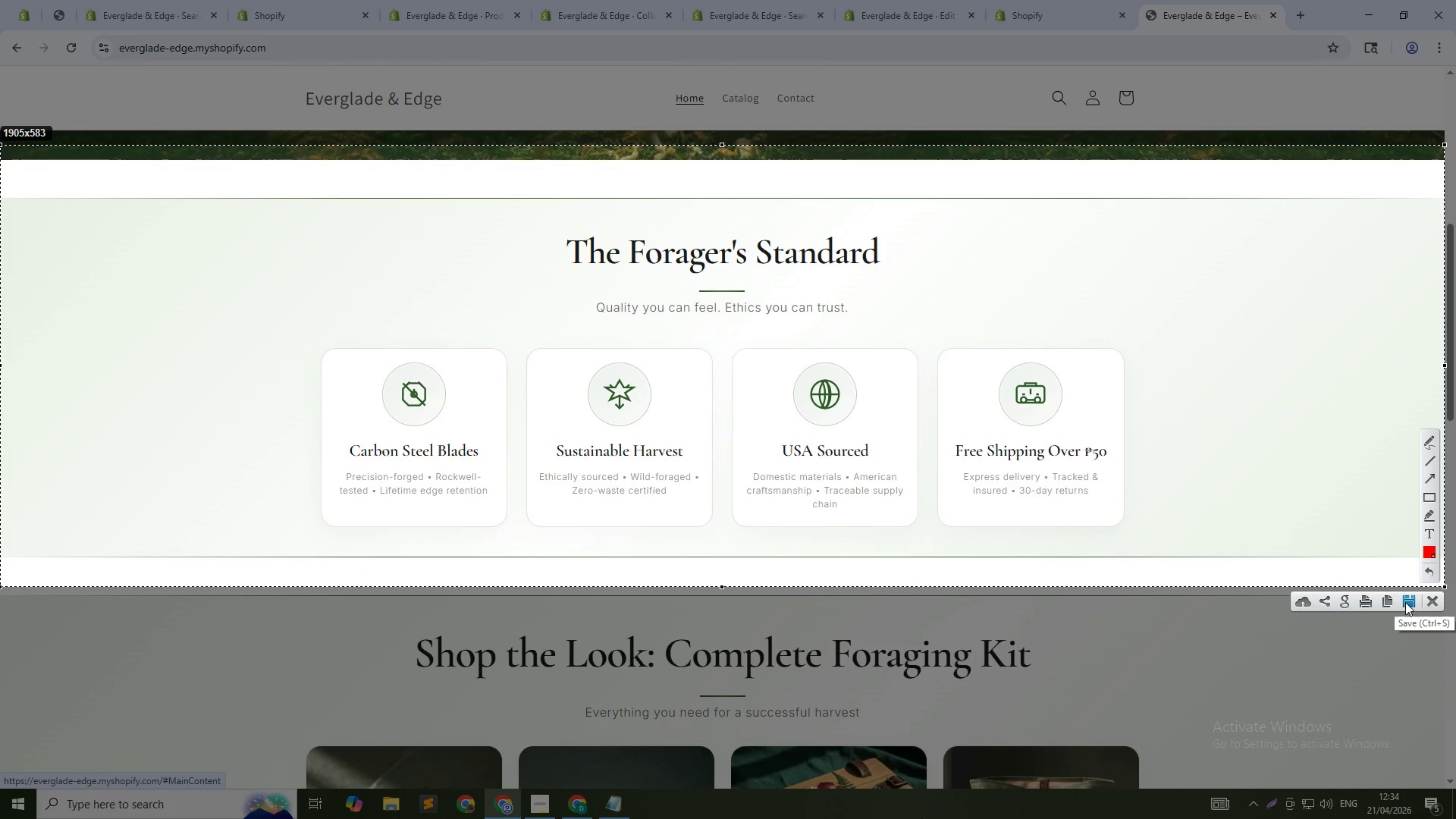 
left_click([1405, 602])
 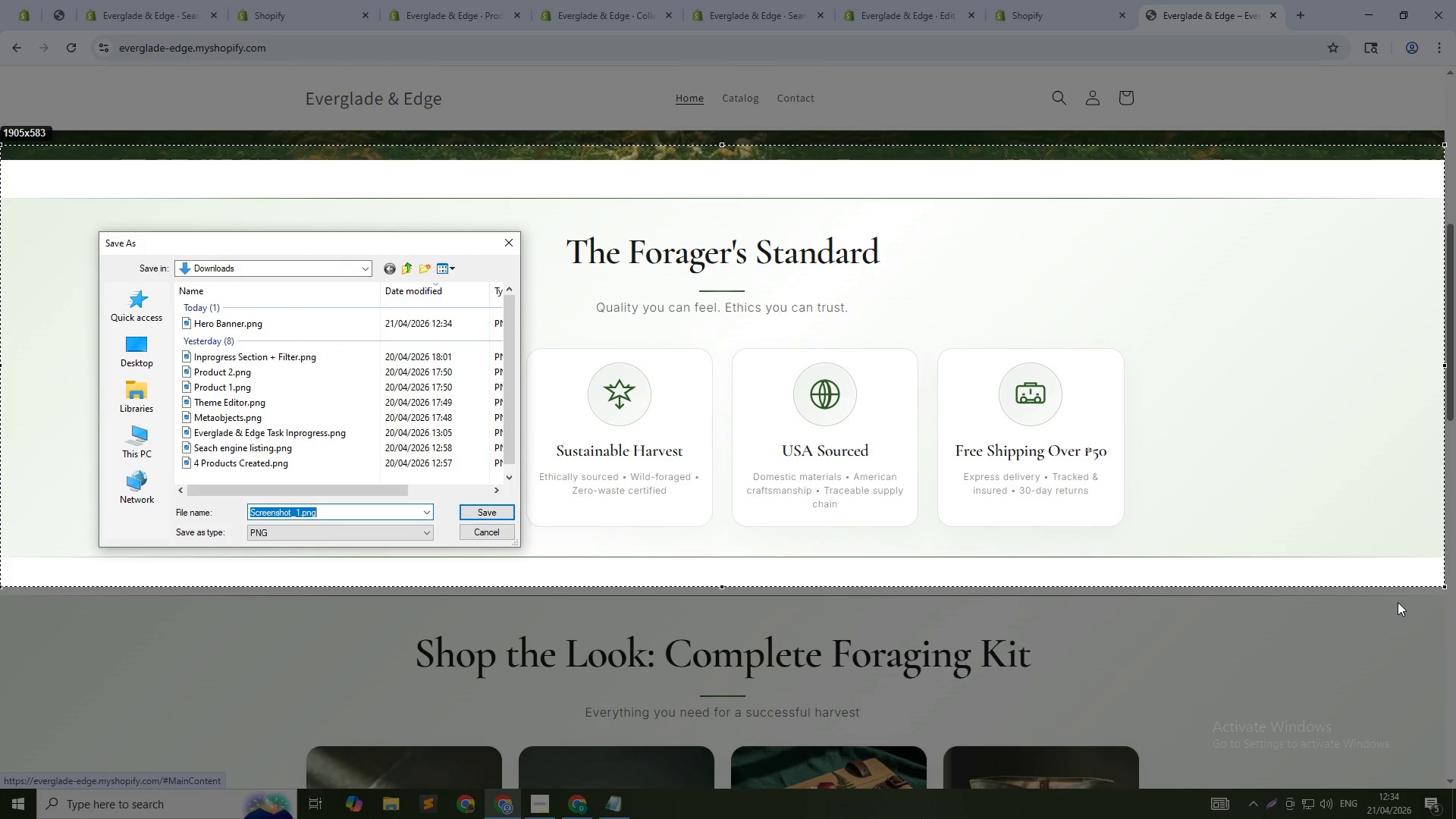 
wait(28.92)
 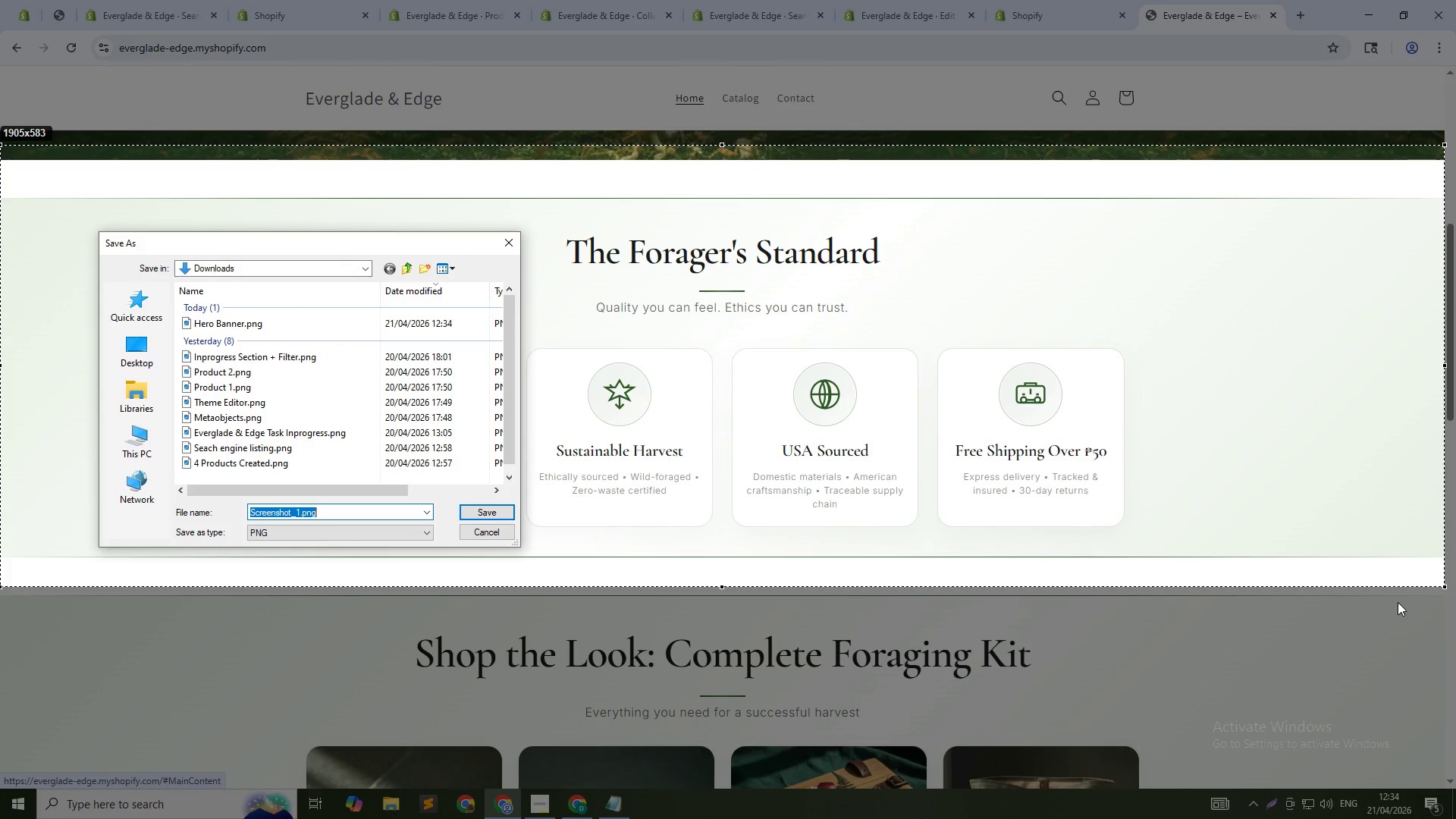 
type(Trust Badges BAnner)
key(Backspace)
key(Backspace)
key(Backspace)
key(Backspace)
key(Backspace)
type(anner)
 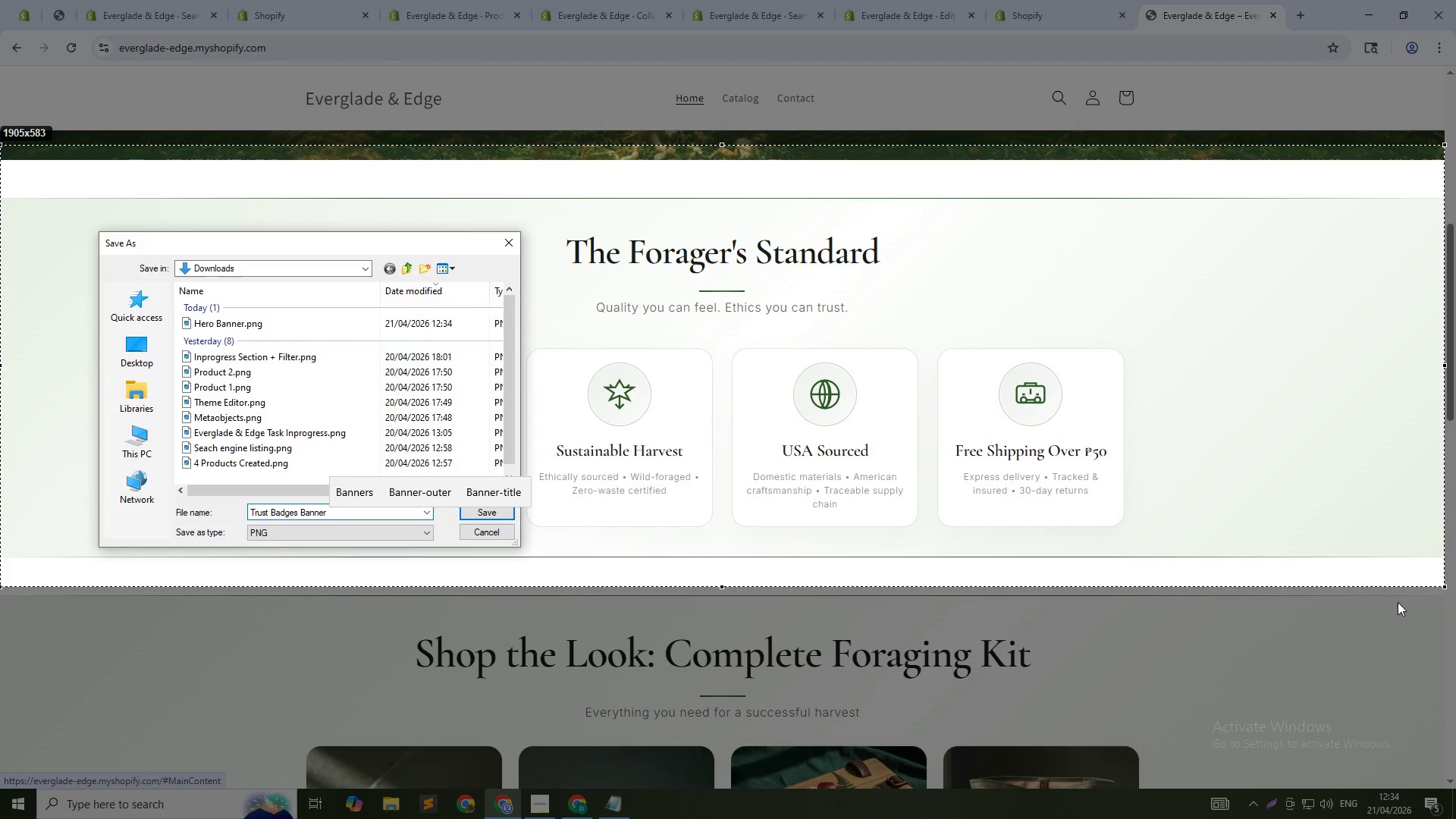 
wait(6.26)
 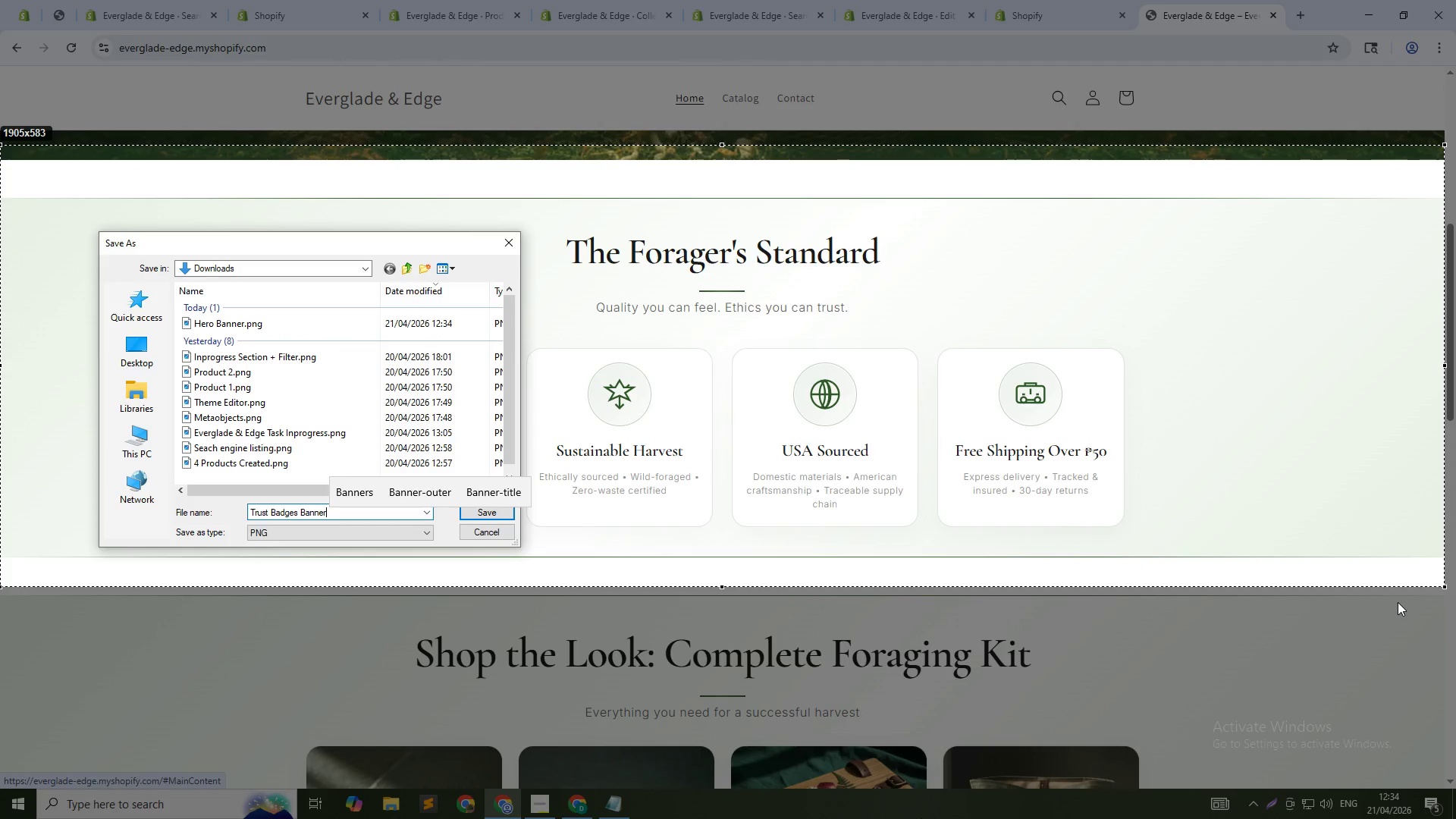 
key(Enter)
 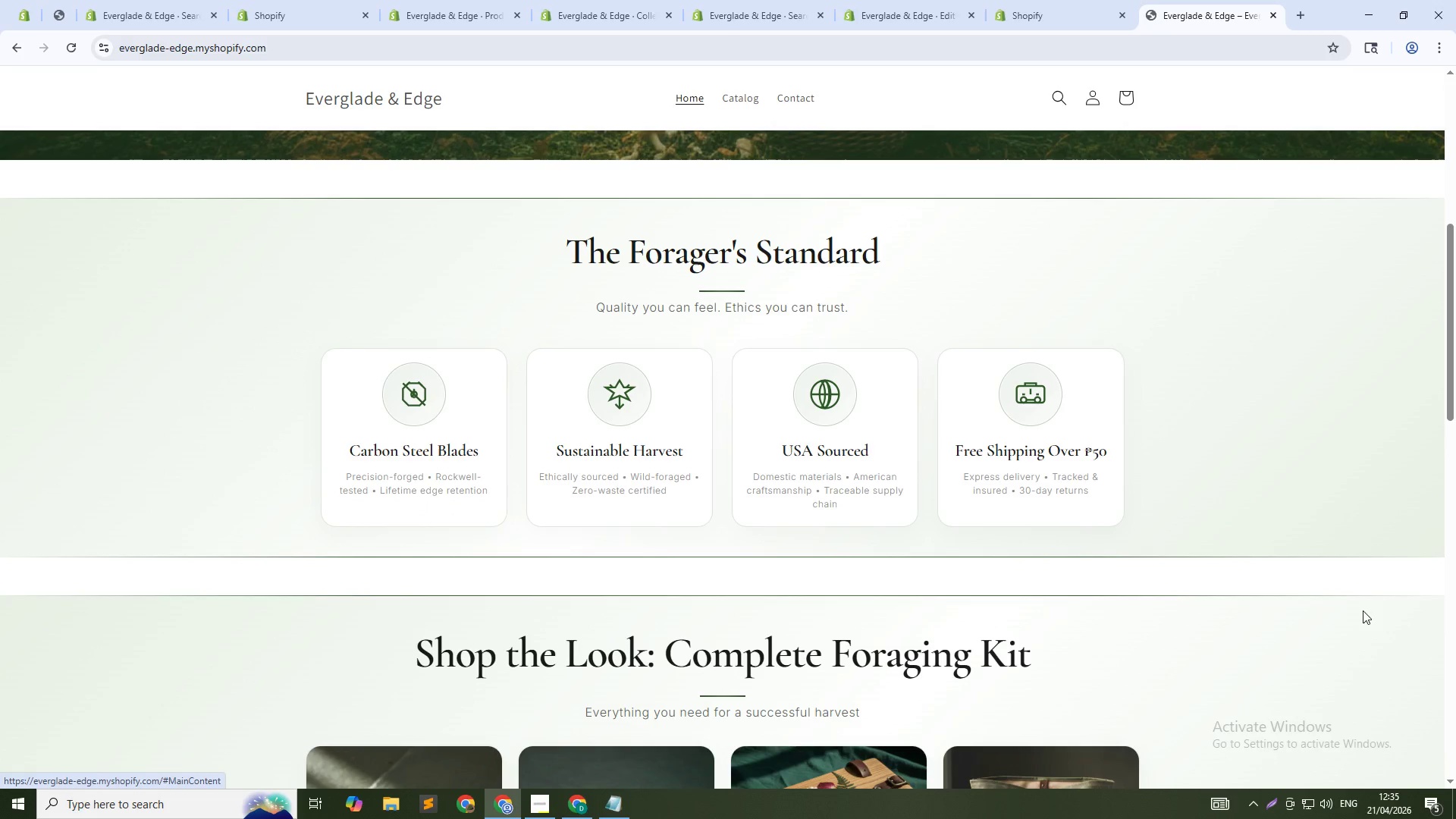 
scroll: coordinate [1018, 623], scroll_direction: down, amount: 7.0
 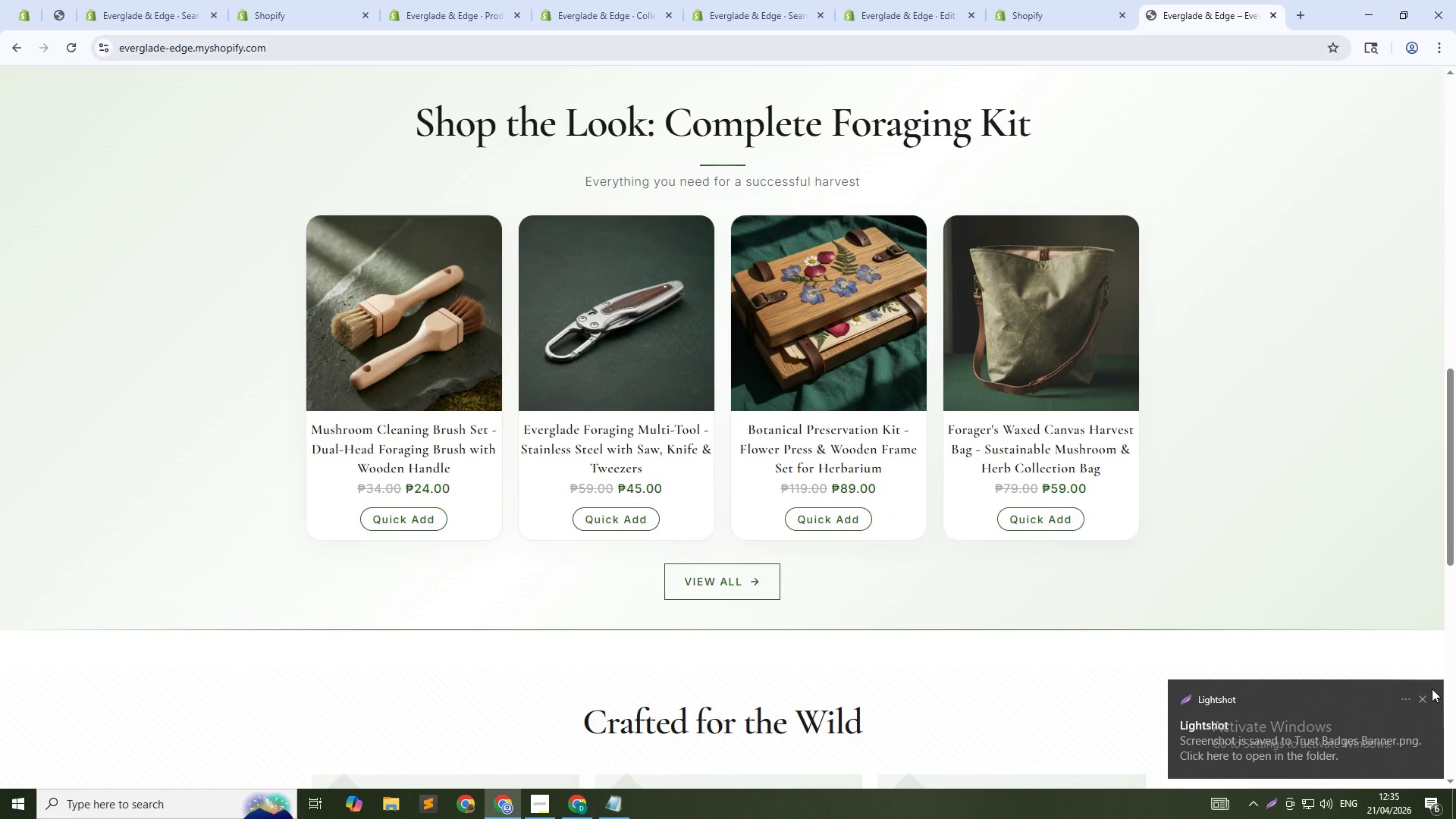 
left_click([1425, 695])
 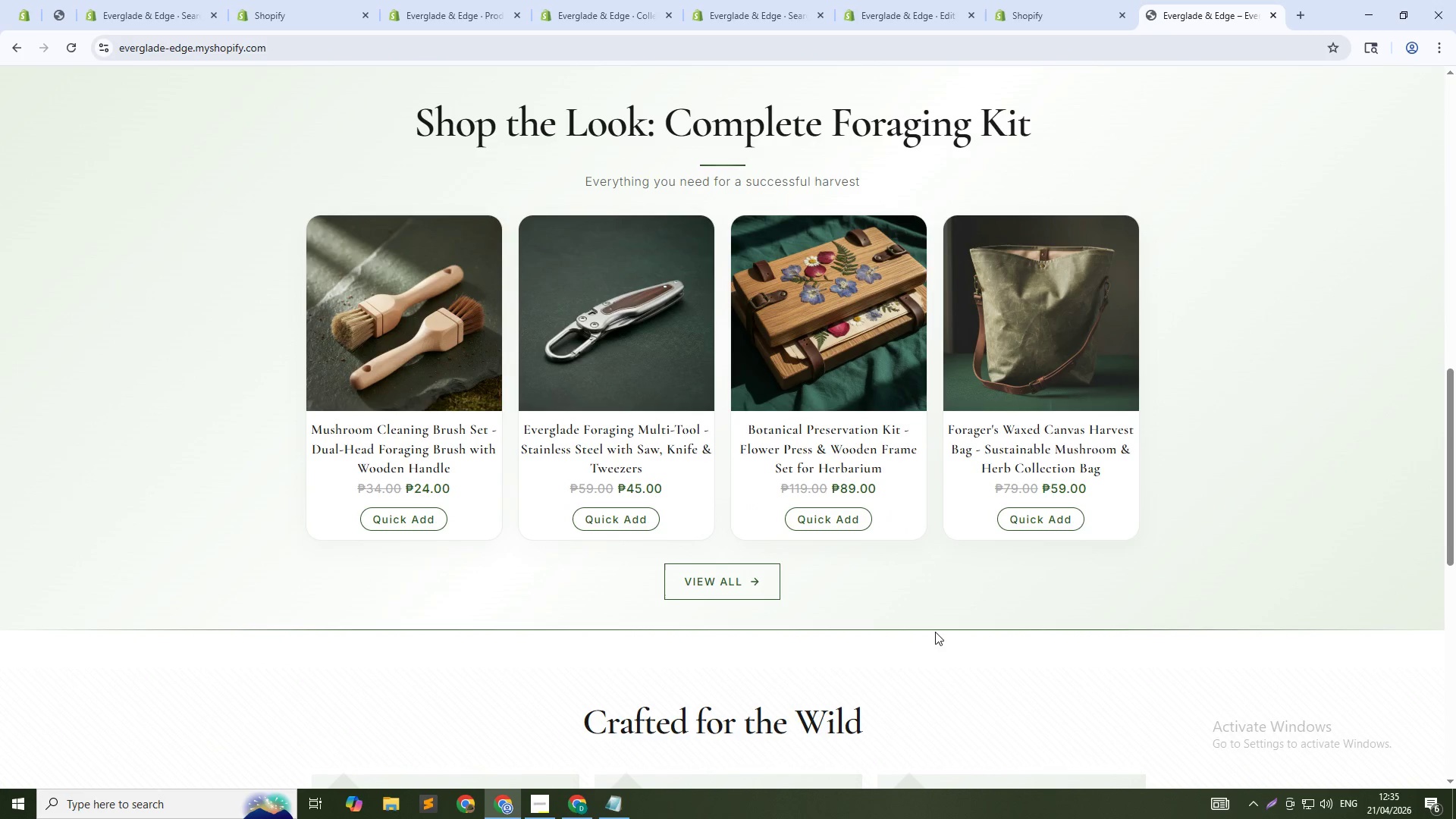 
scroll: coordinate [929, 607], scroll_direction: up, amount: 1.0
 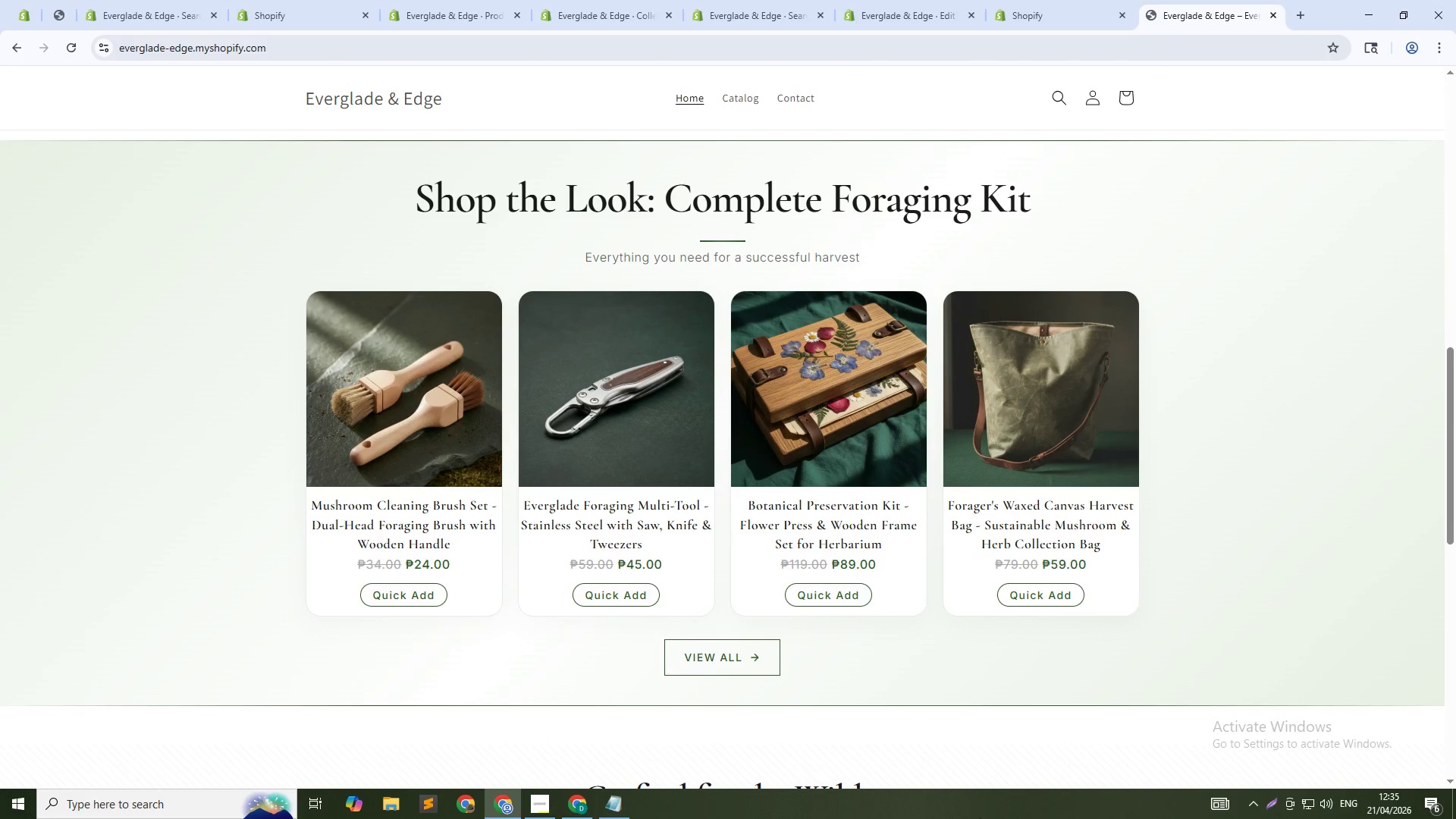 
key(PrintScreen)
 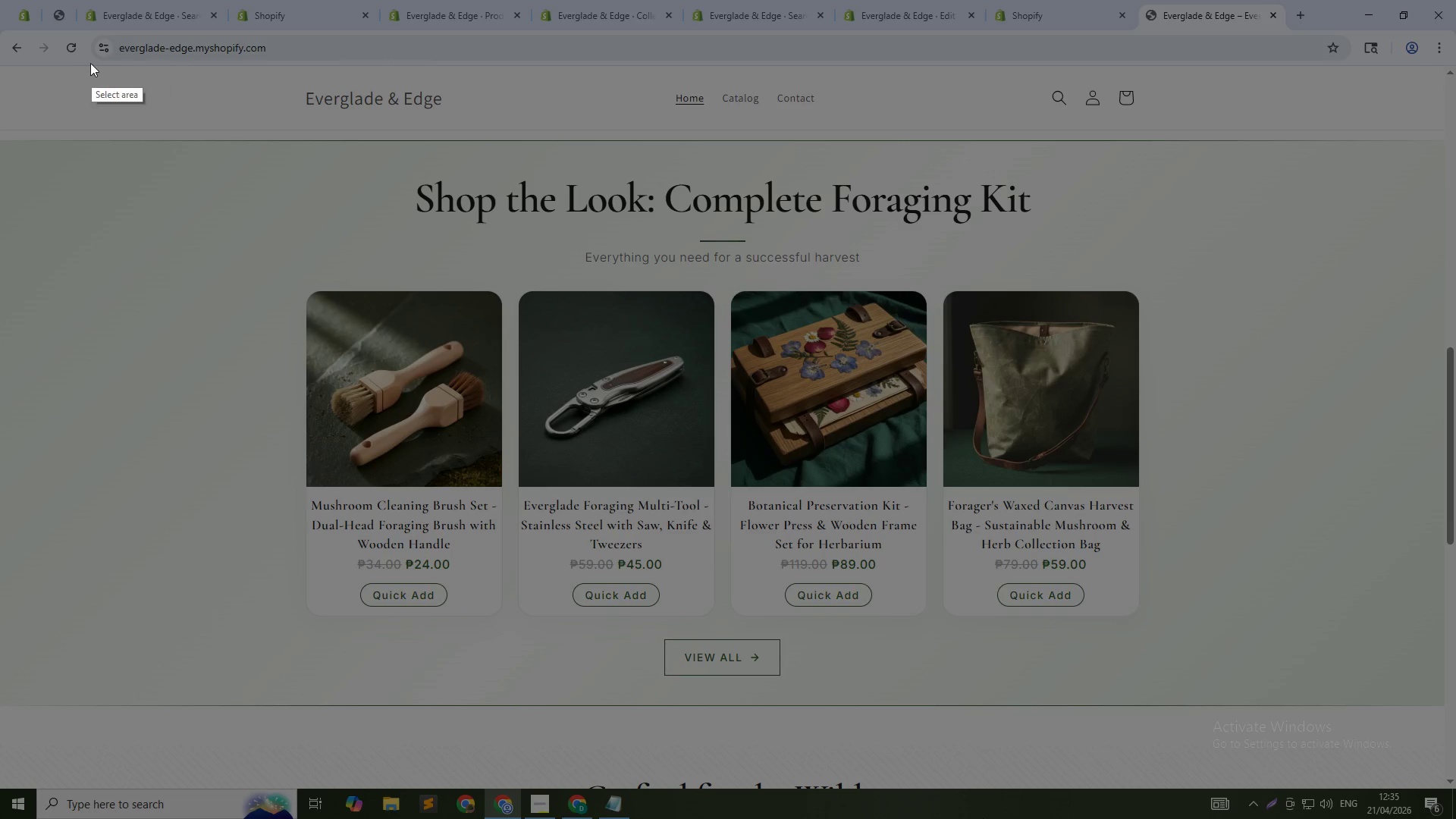 
left_click_drag(start_coordinate=[68, 73], to_coordinate=[1443, 710])
 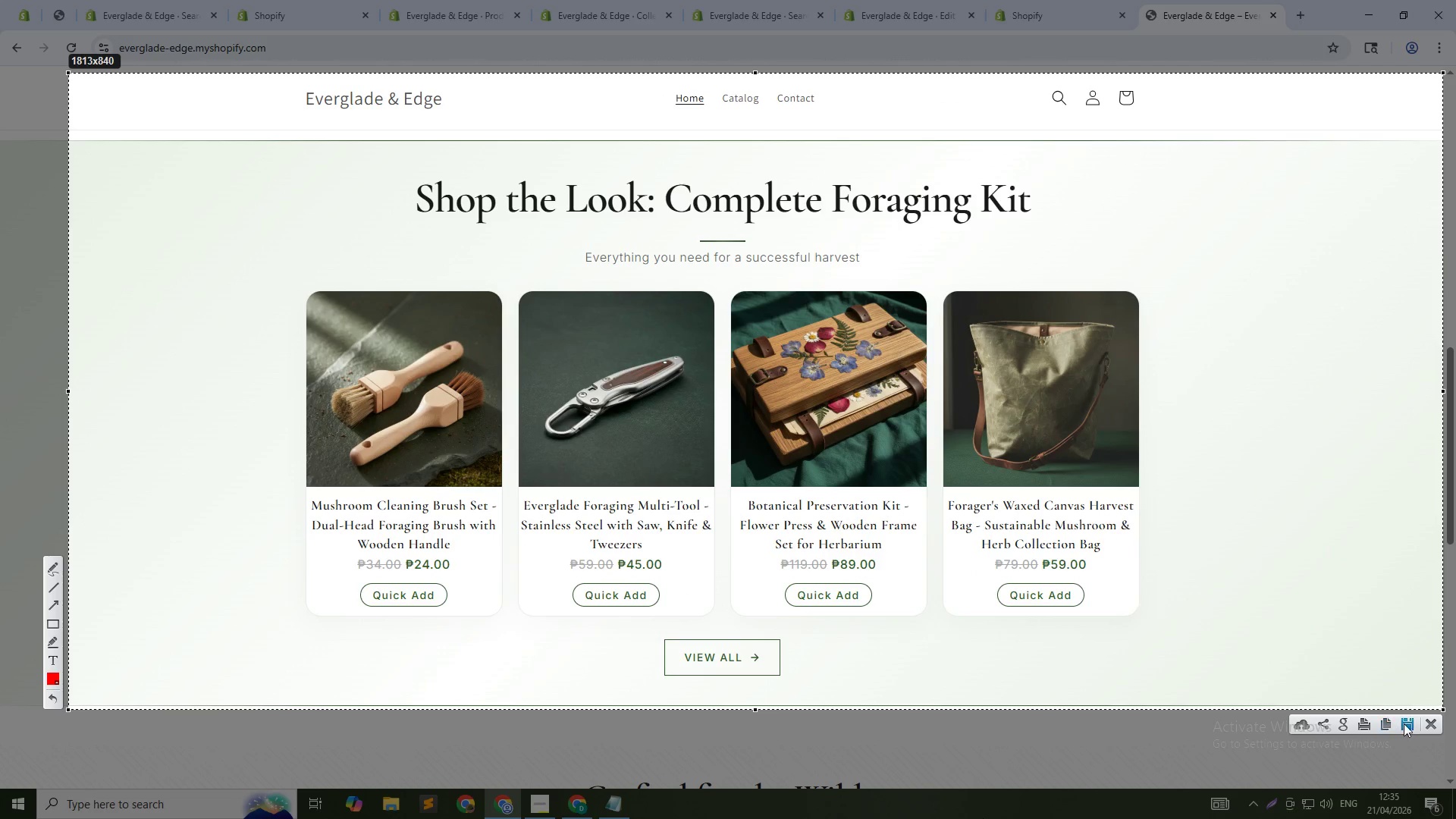 
left_click([1405, 722])
 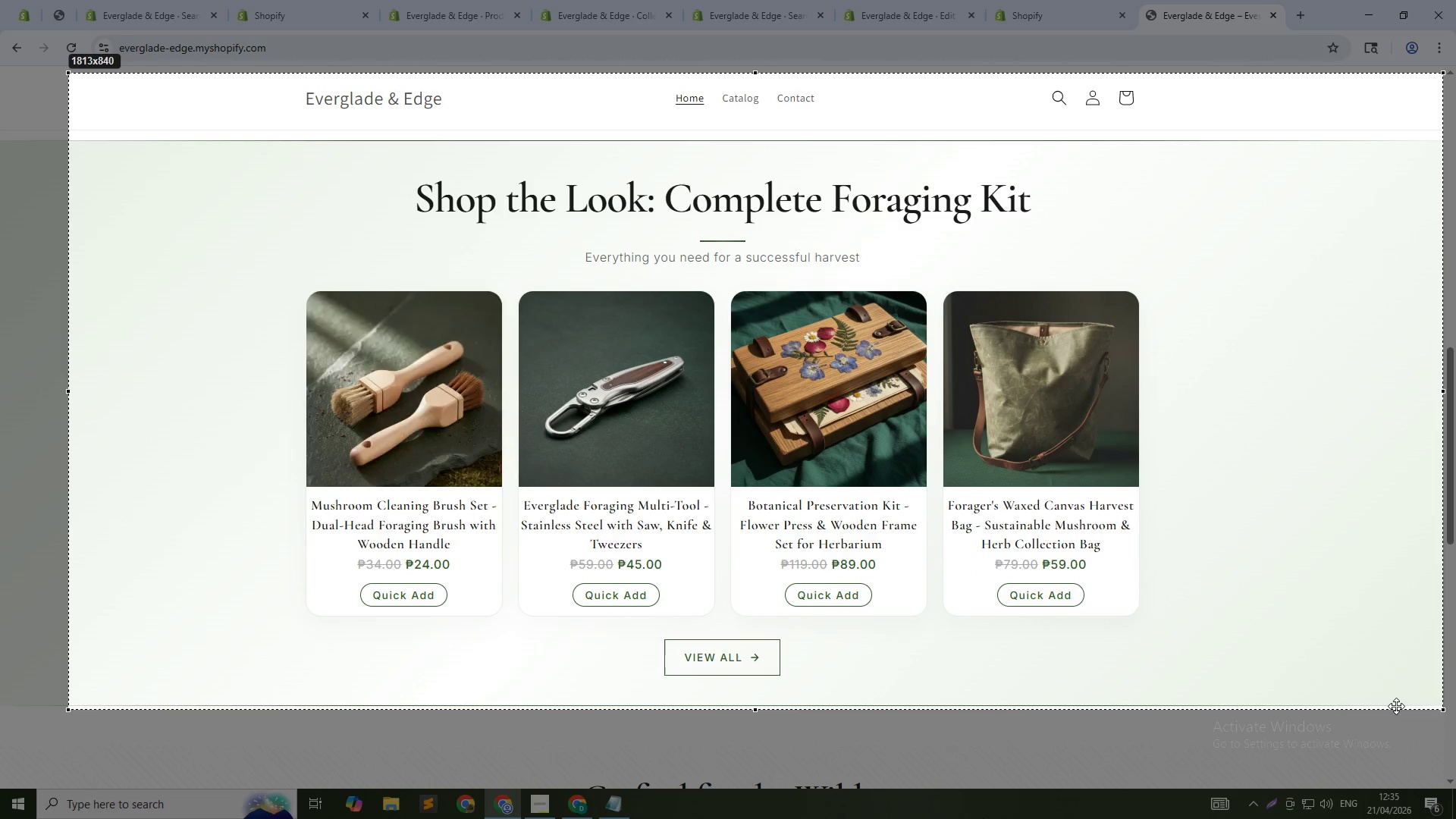 
type(Shop the look)
 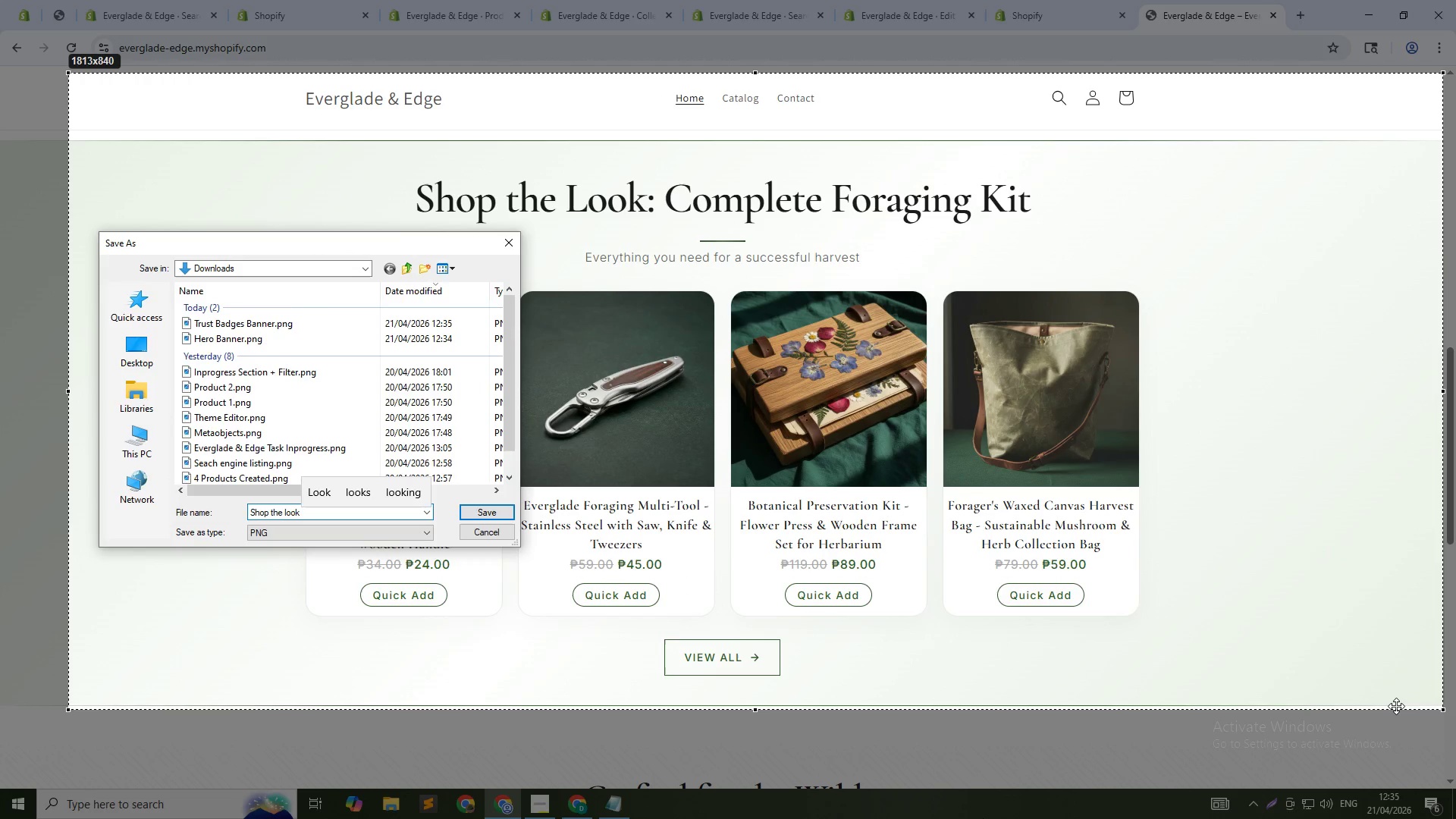 
key(Enter)
 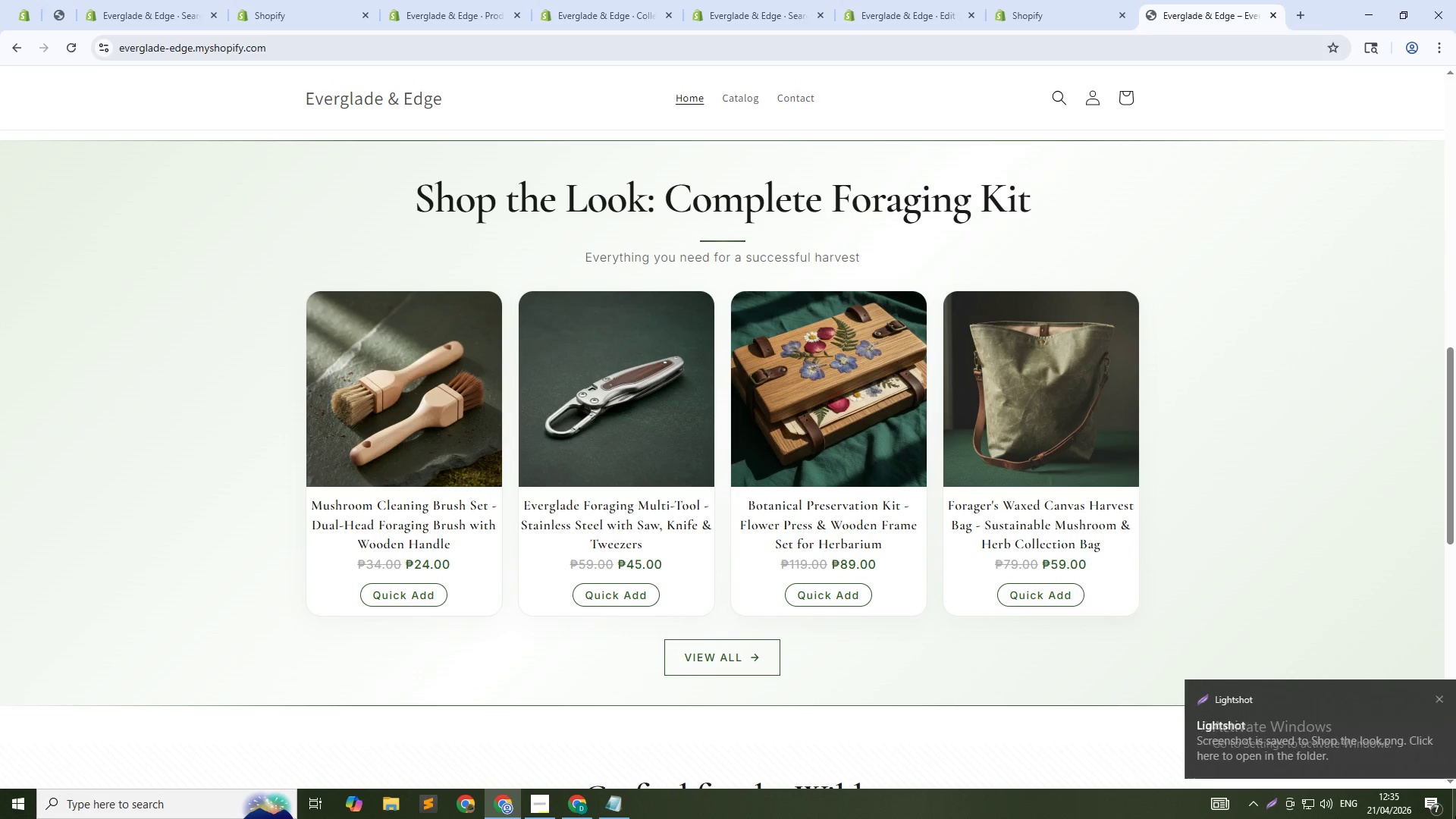 
scroll: coordinate [981, 627], scroll_direction: down, amount: 9.0
 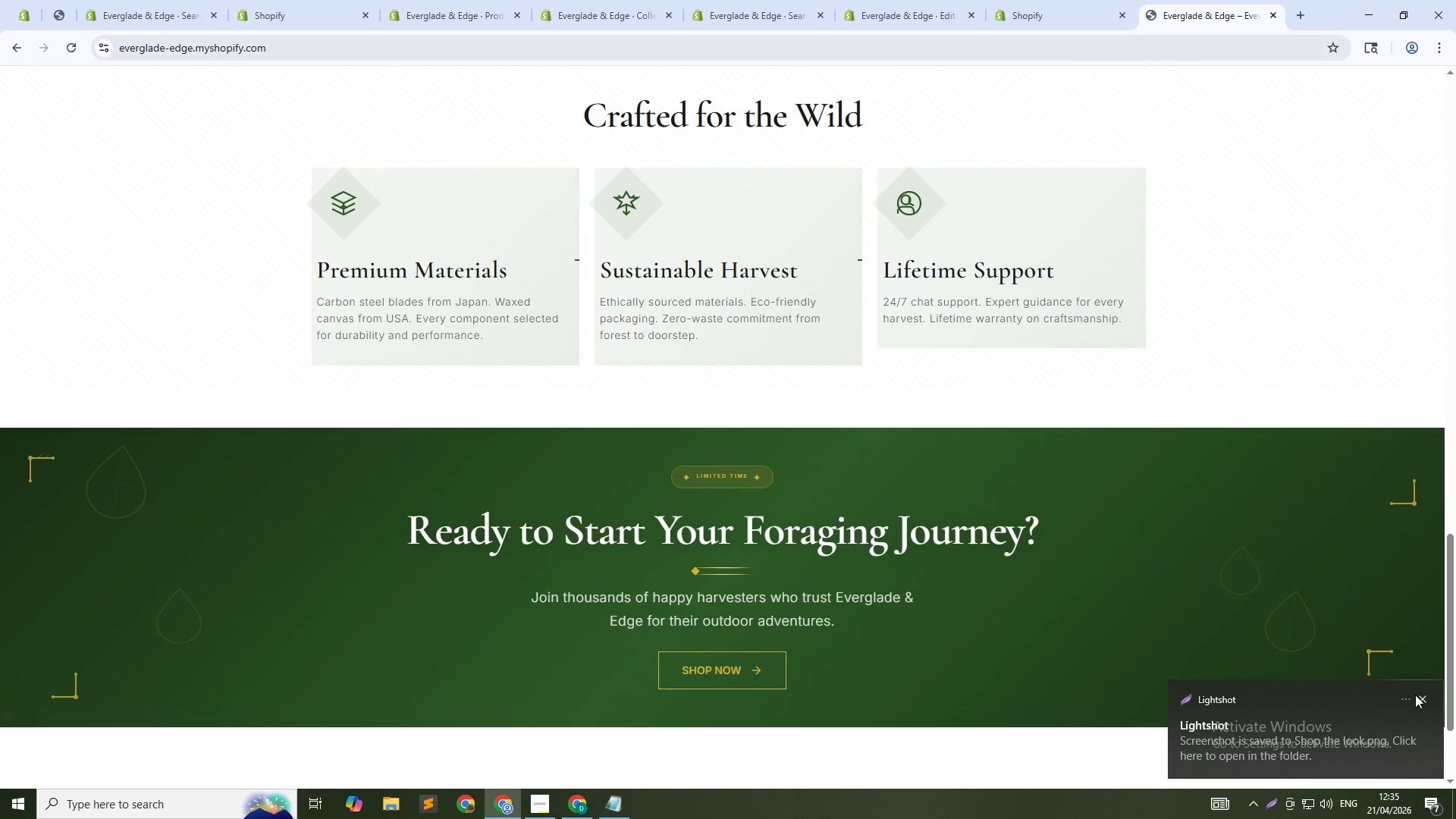 
left_click([1426, 697])
 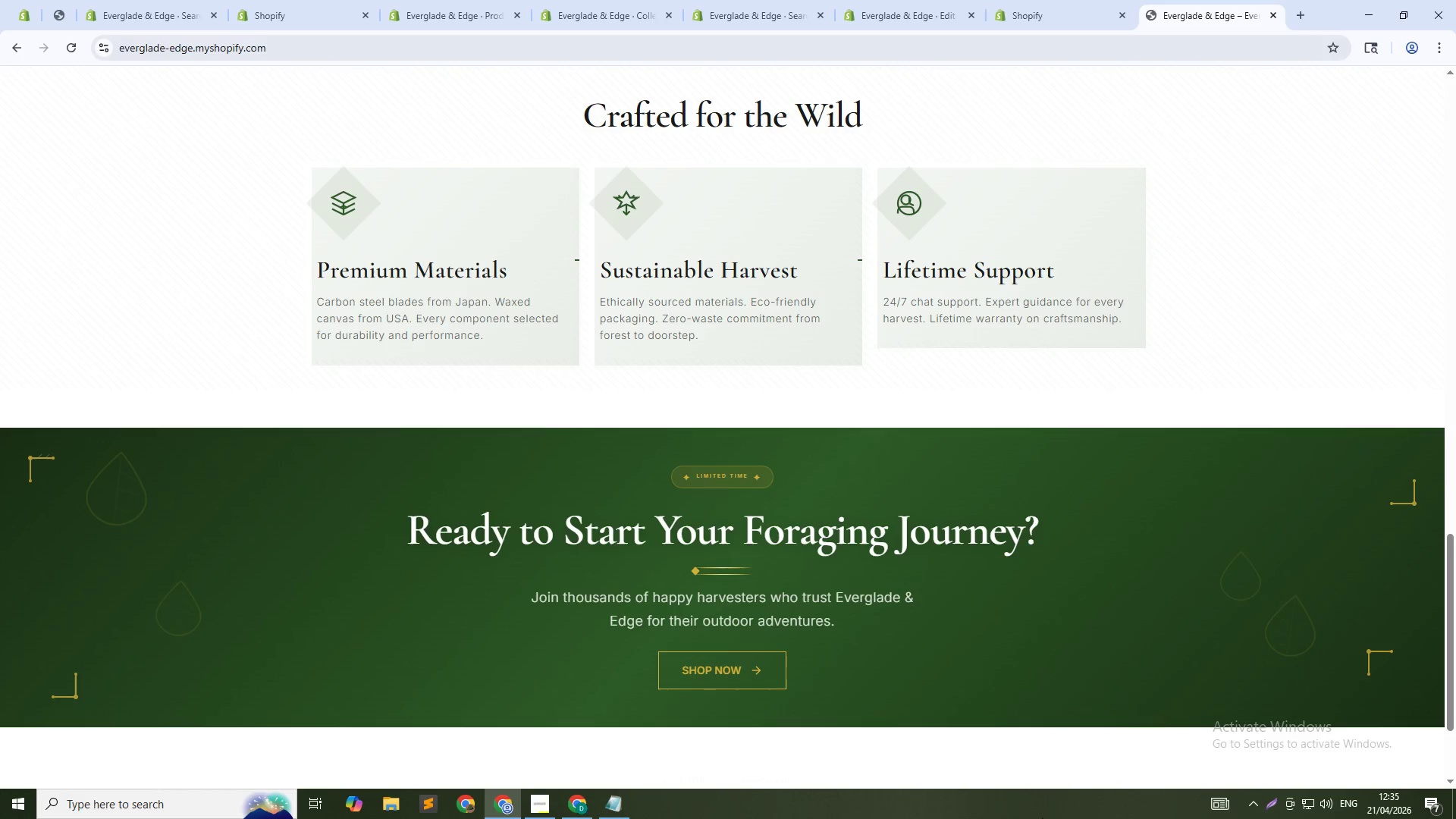 
key(PrintScreen)
 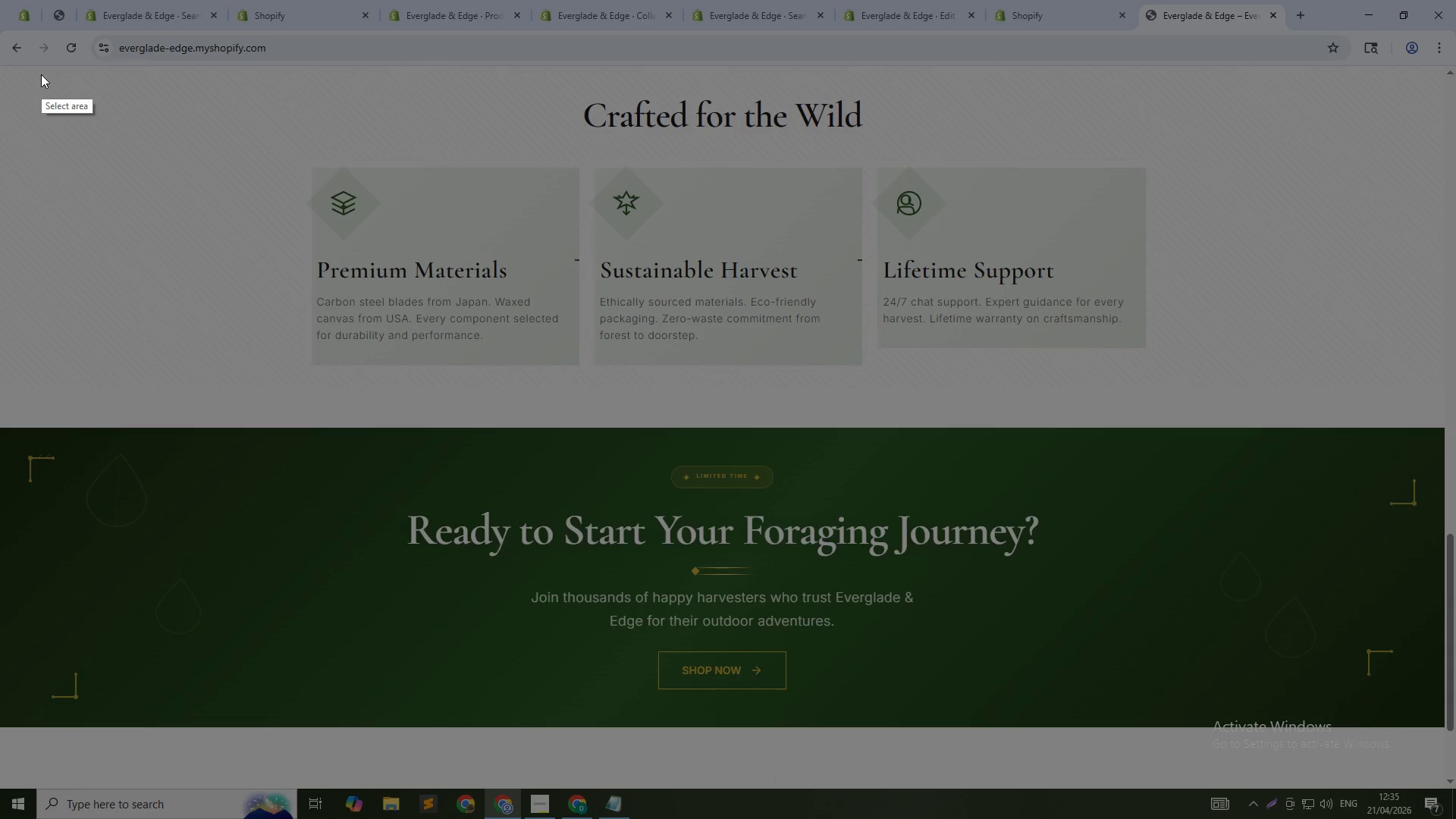 
left_click_drag(start_coordinate=[35, 67], to_coordinate=[1420, 732])
 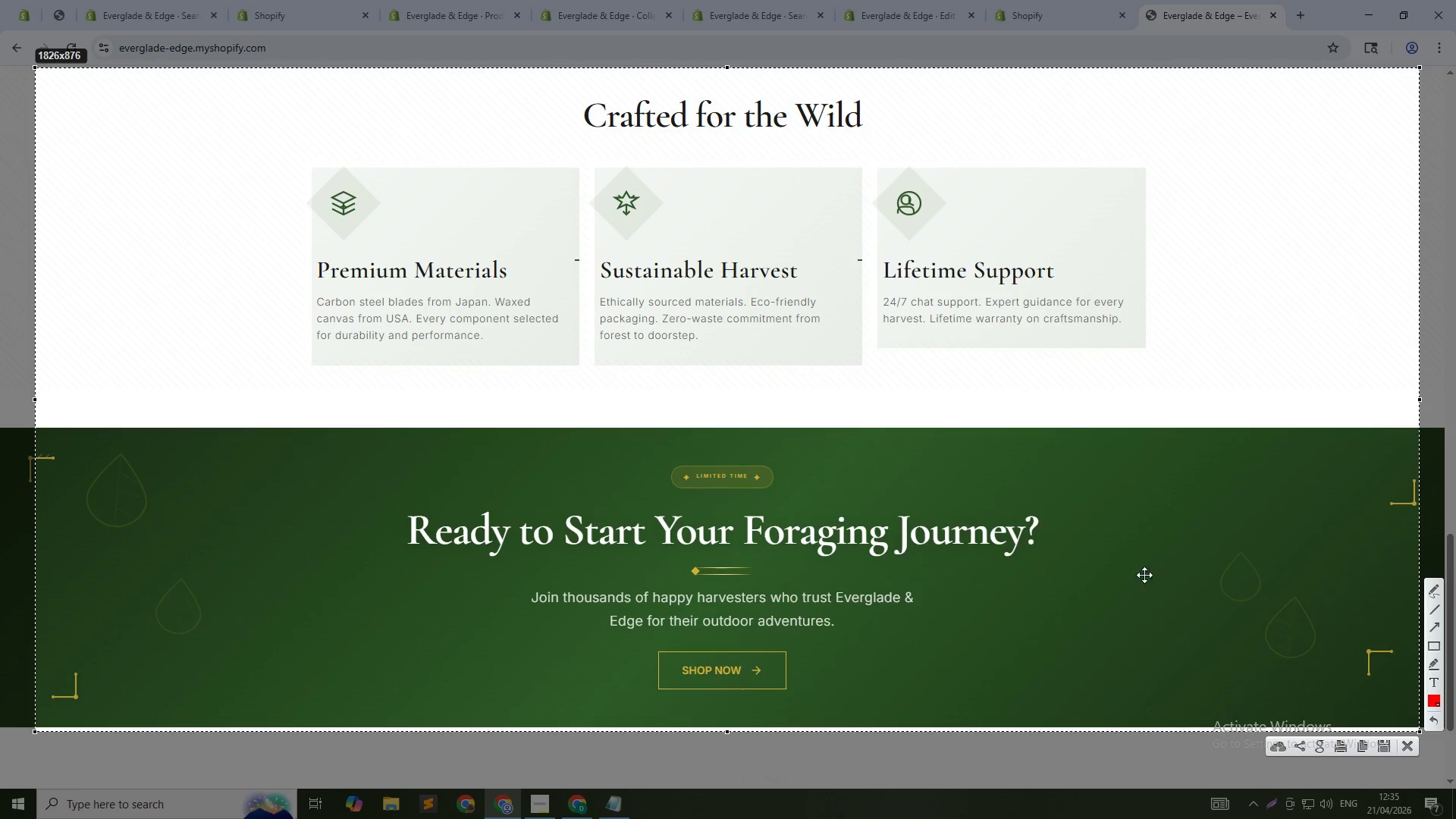 
left_click_drag(start_coordinate=[1138, 567], to_coordinate=[1113, 569])
 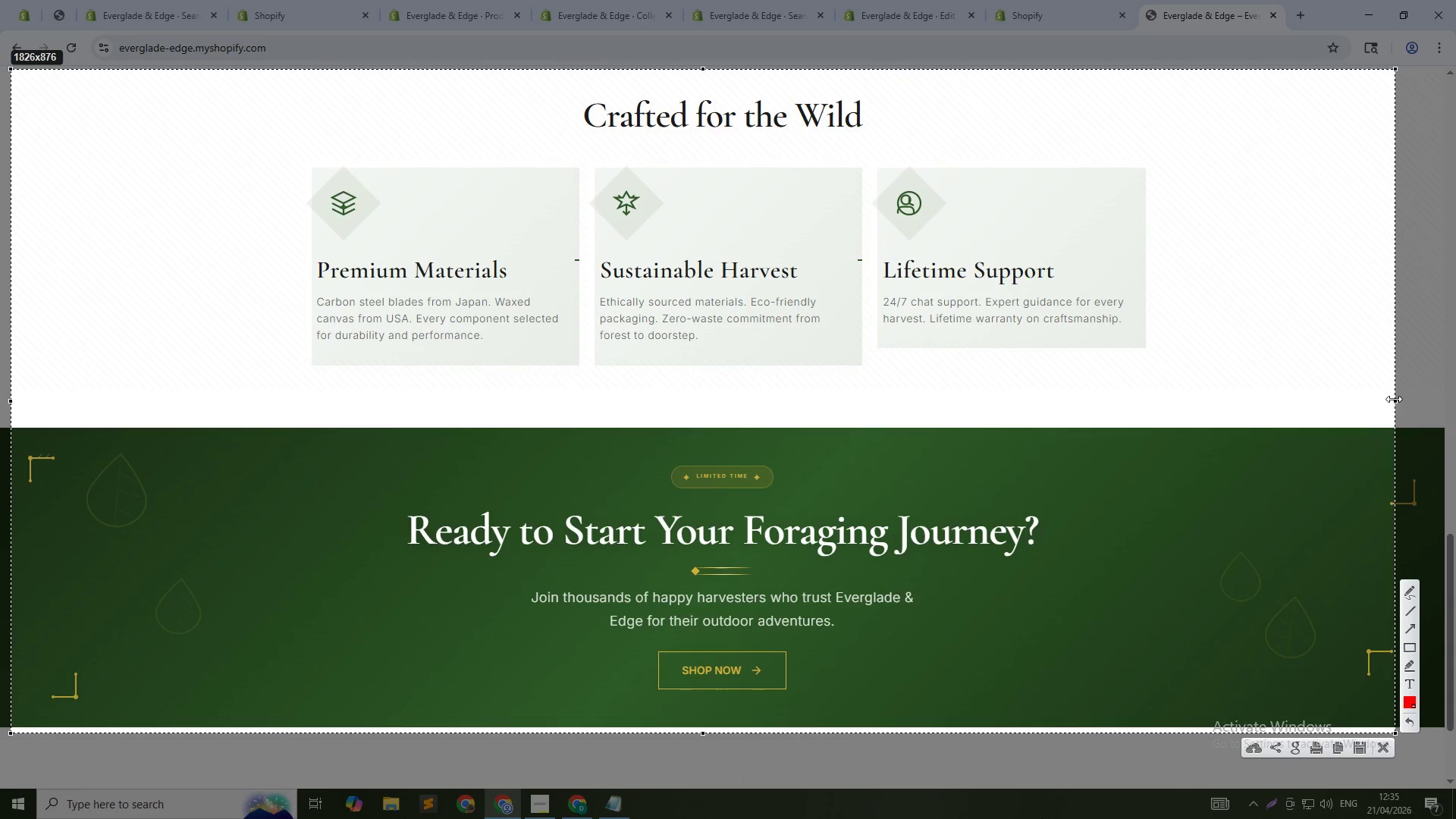 
left_click_drag(start_coordinate=[1394, 399], to_coordinate=[1436, 410])
 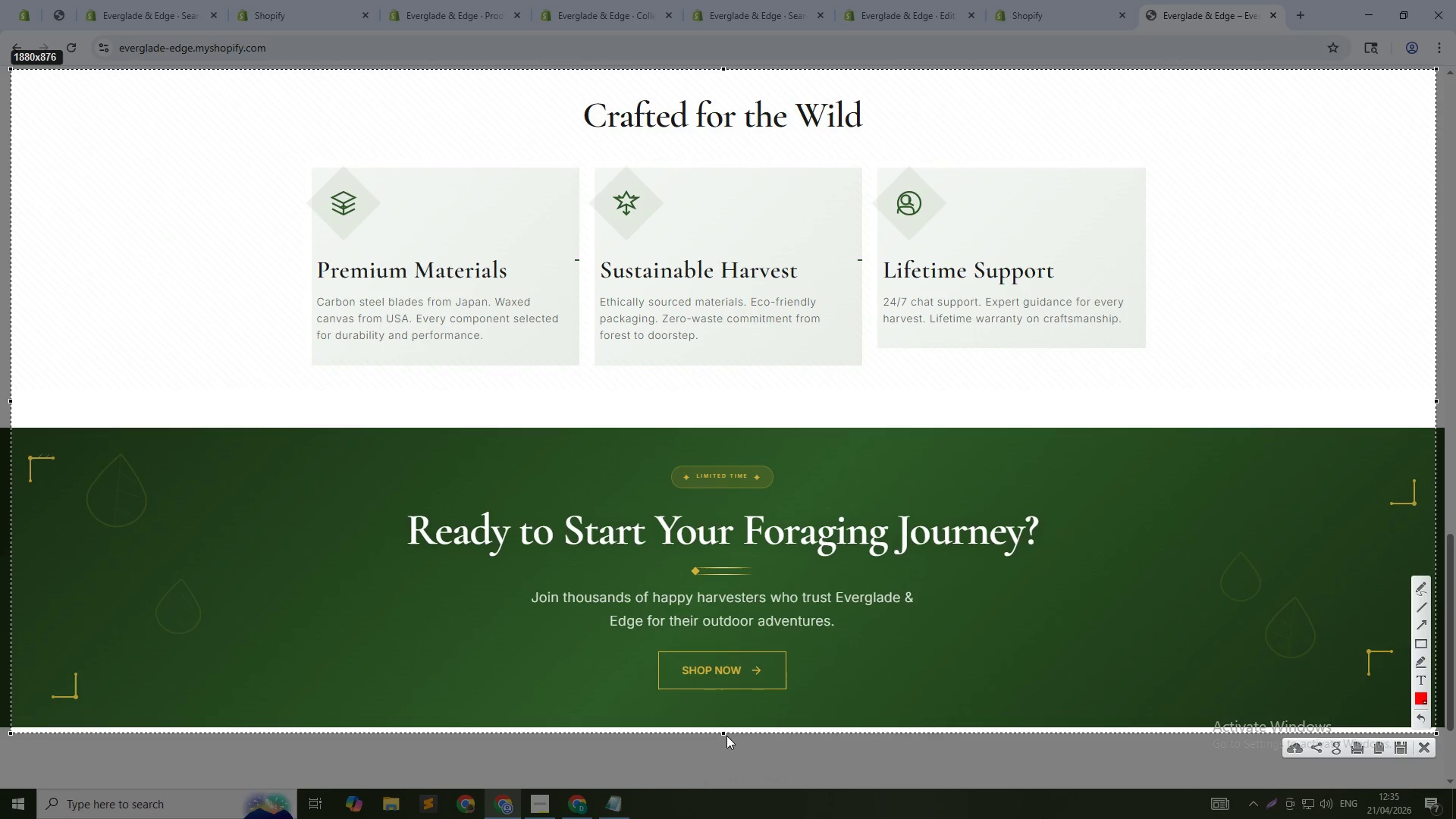 
left_click_drag(start_coordinate=[723, 733], to_coordinate=[733, 745])
 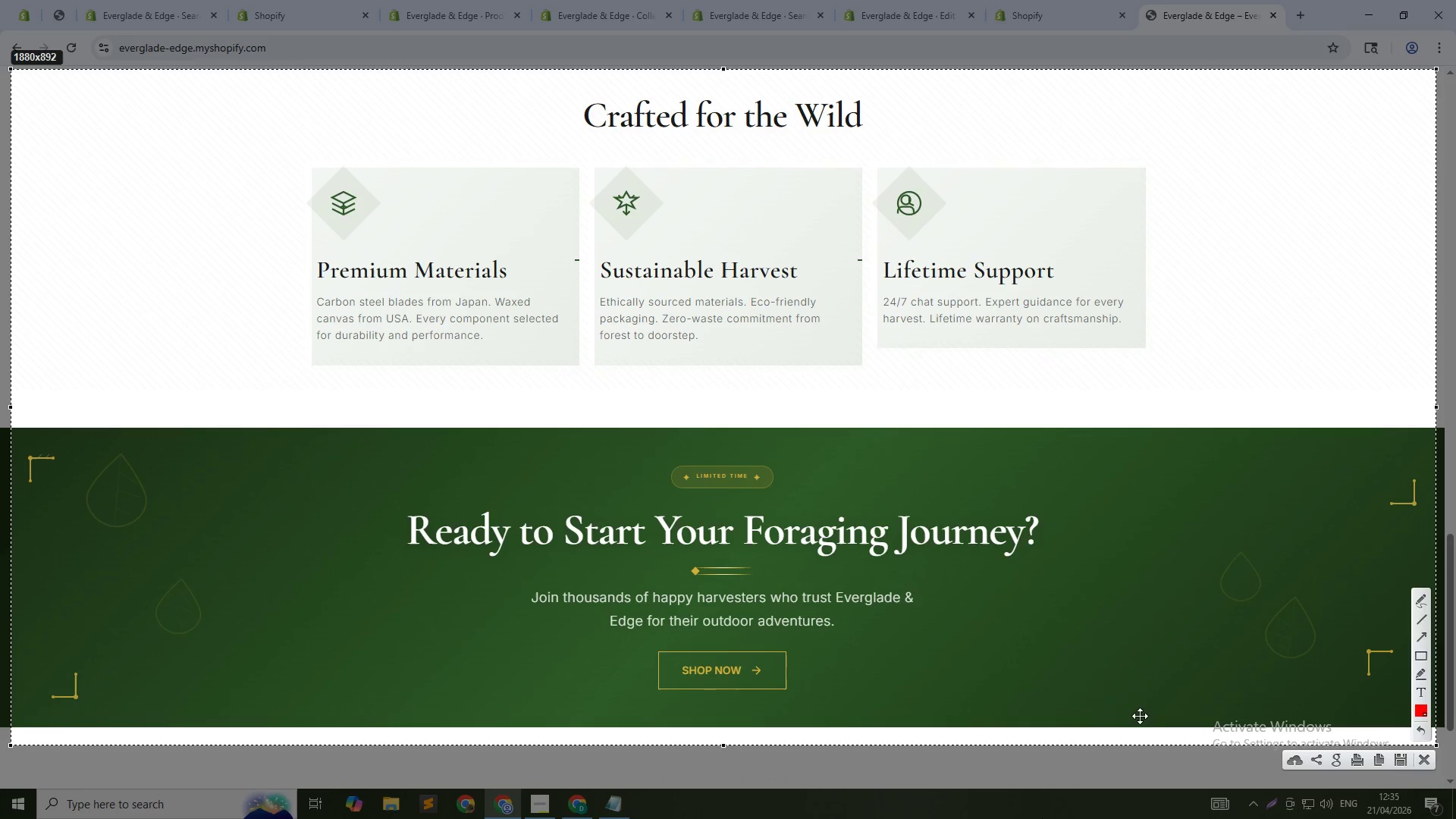 
wait(5.75)
 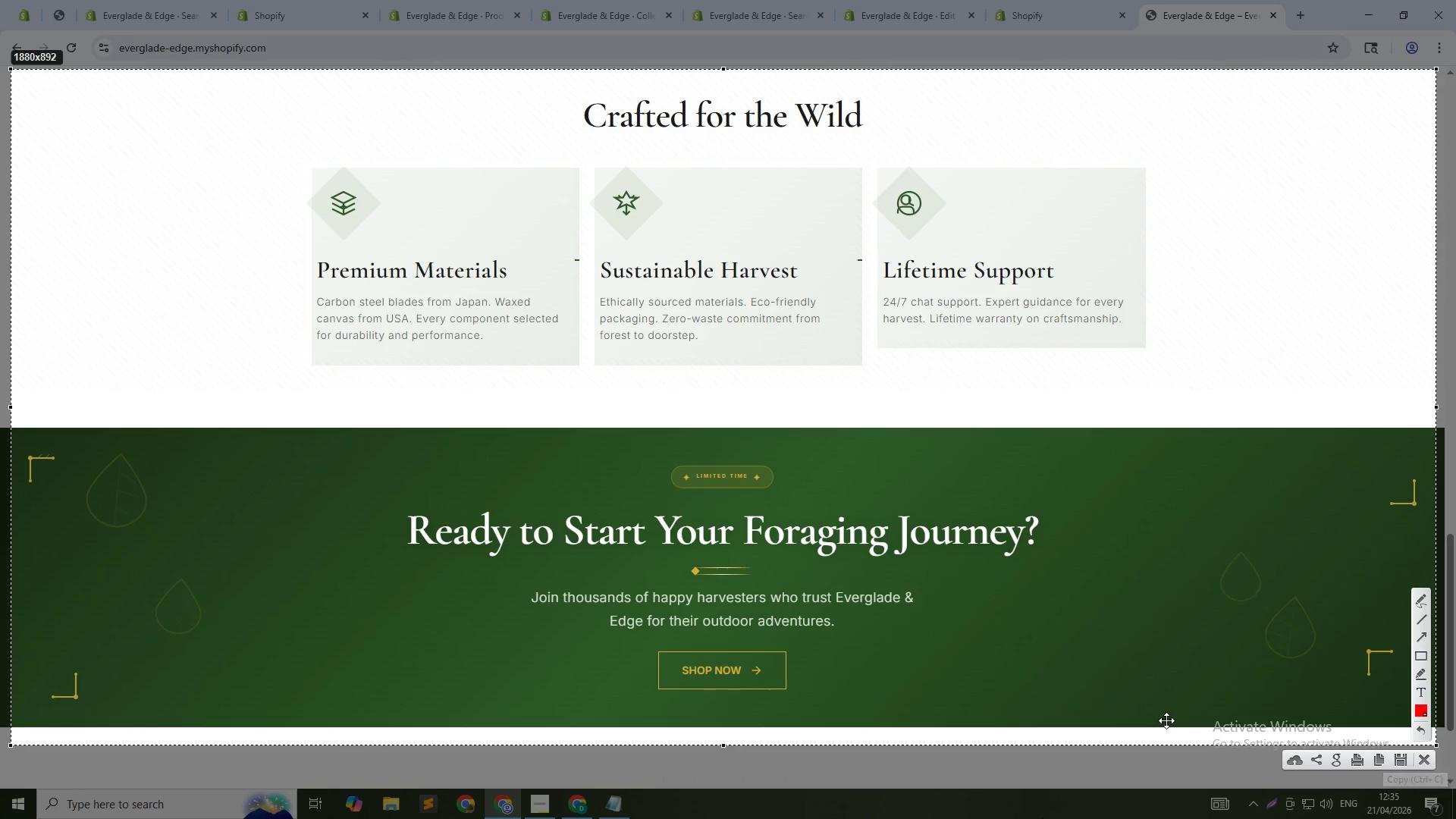 
left_click([1403, 757])
 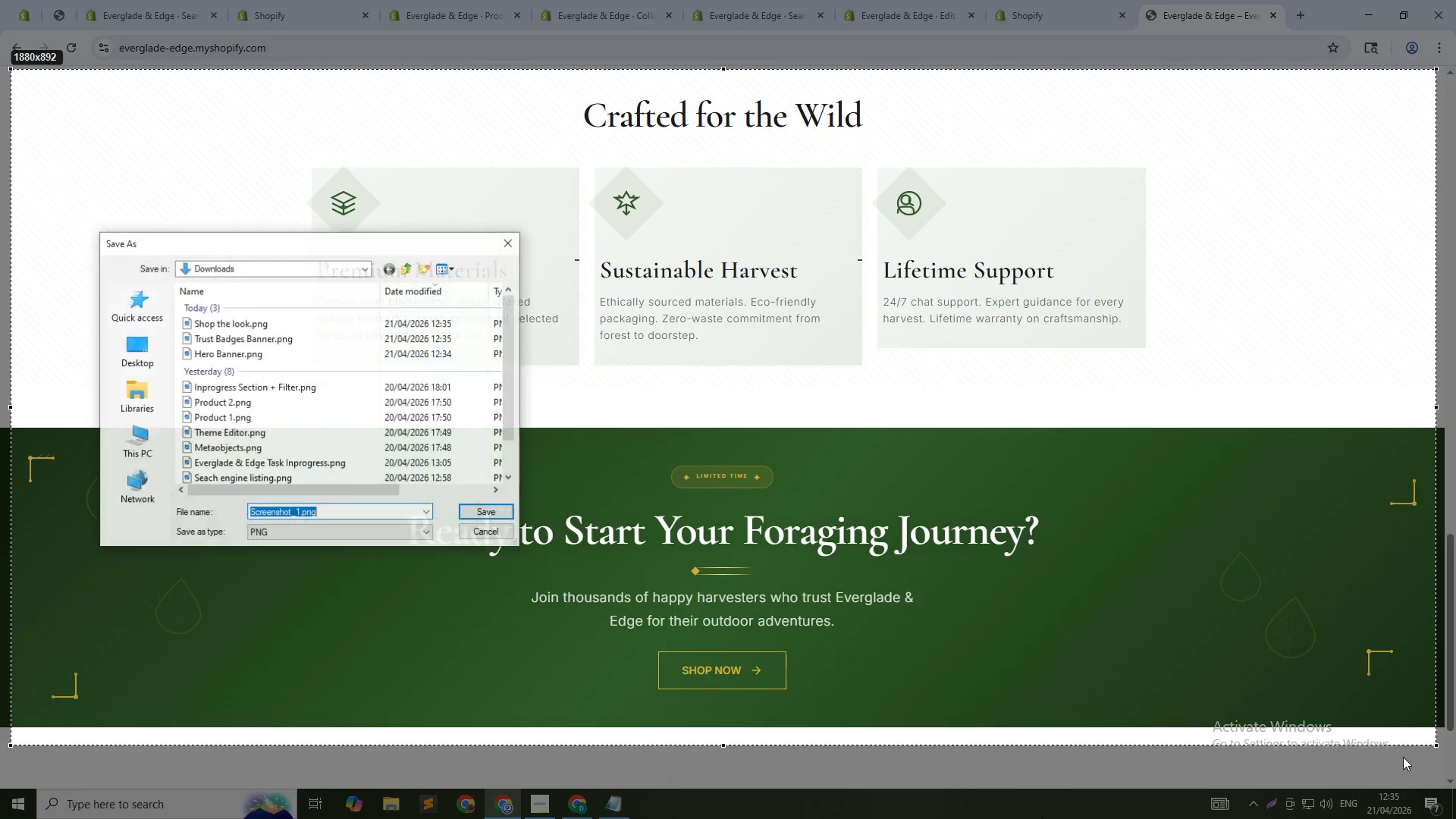 
type(Benefits and CTA ba)
key(Backspace)
key(Backspace)
type(Banner)
 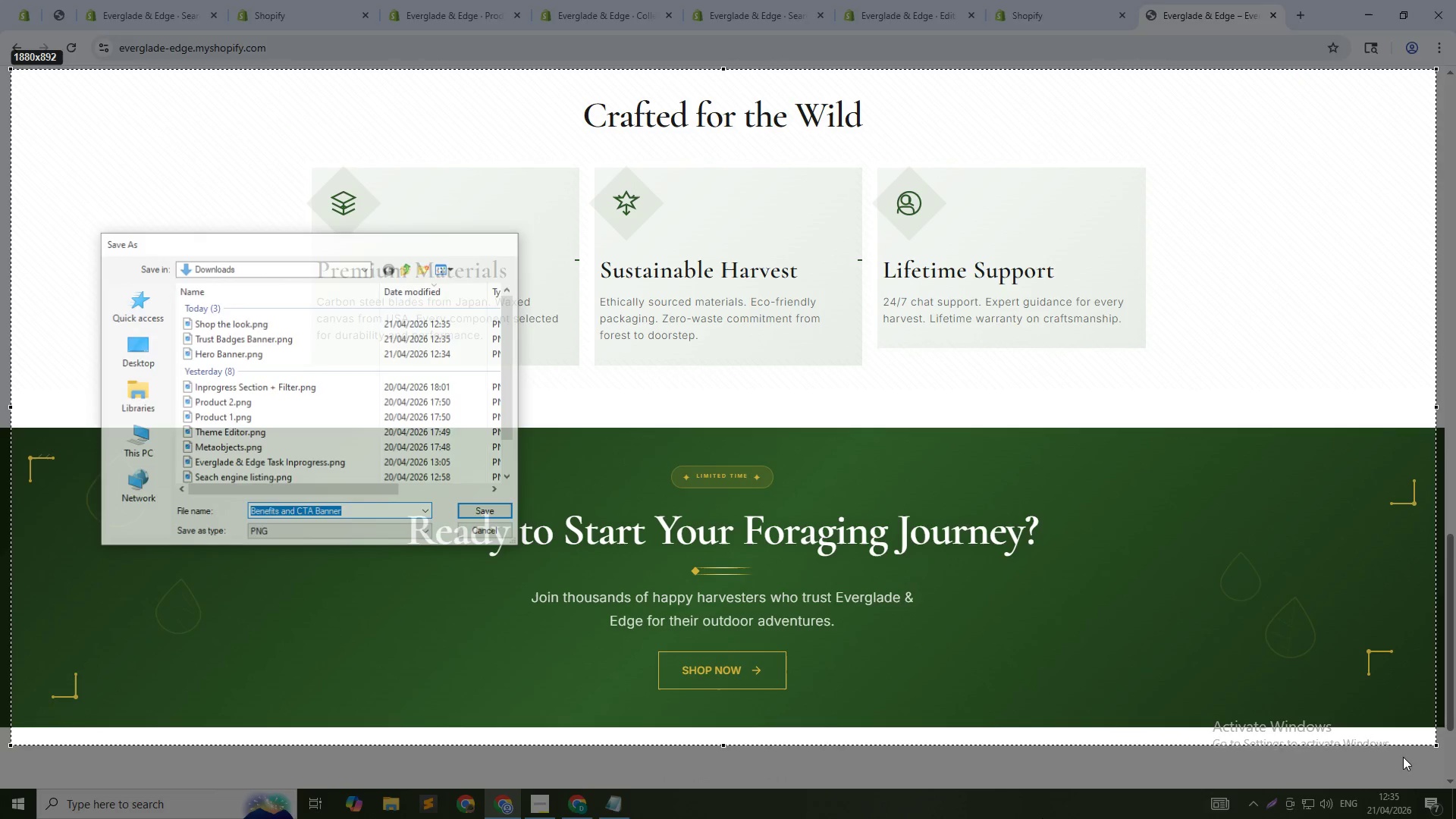 
 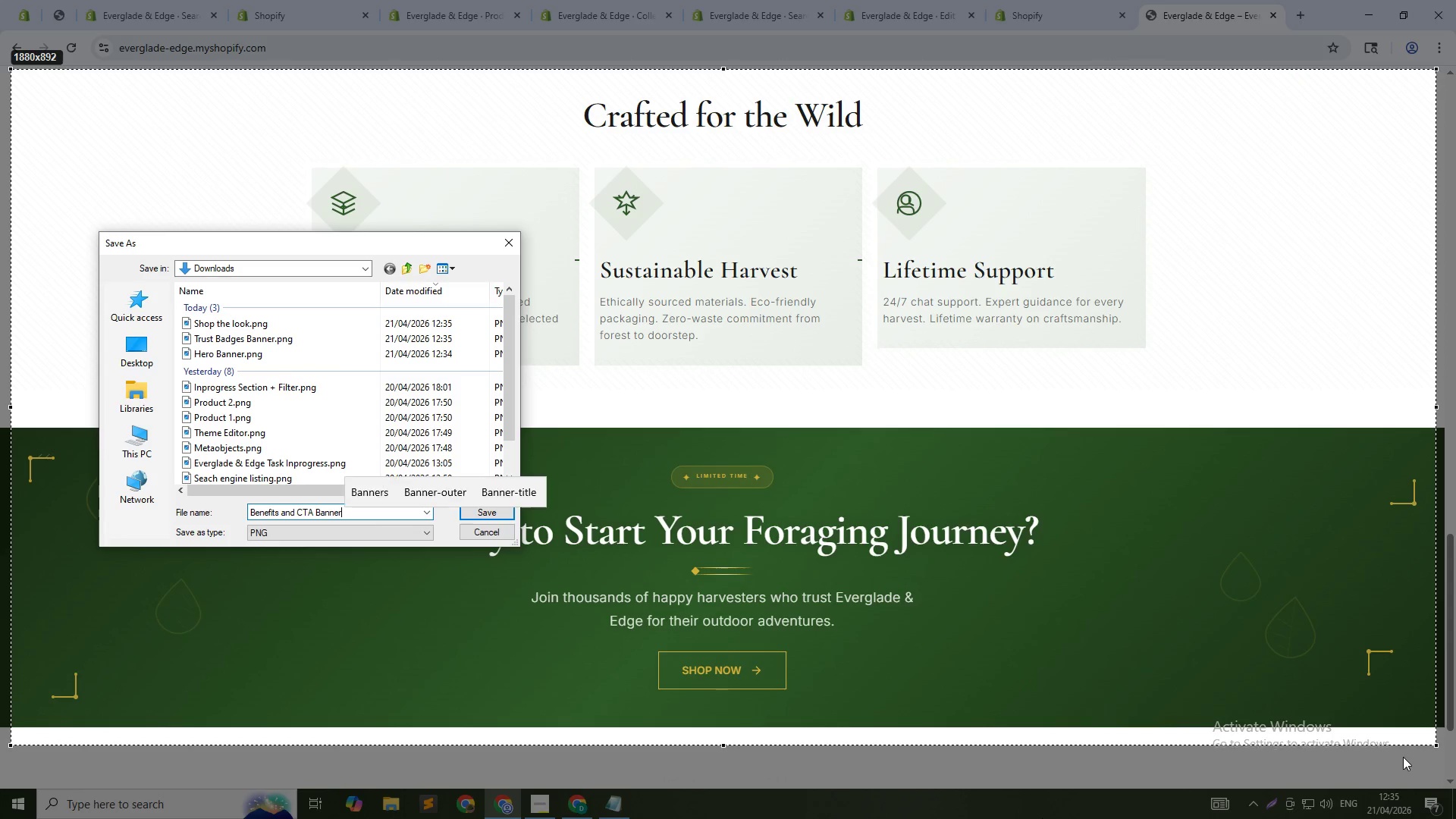 
key(Enter)
 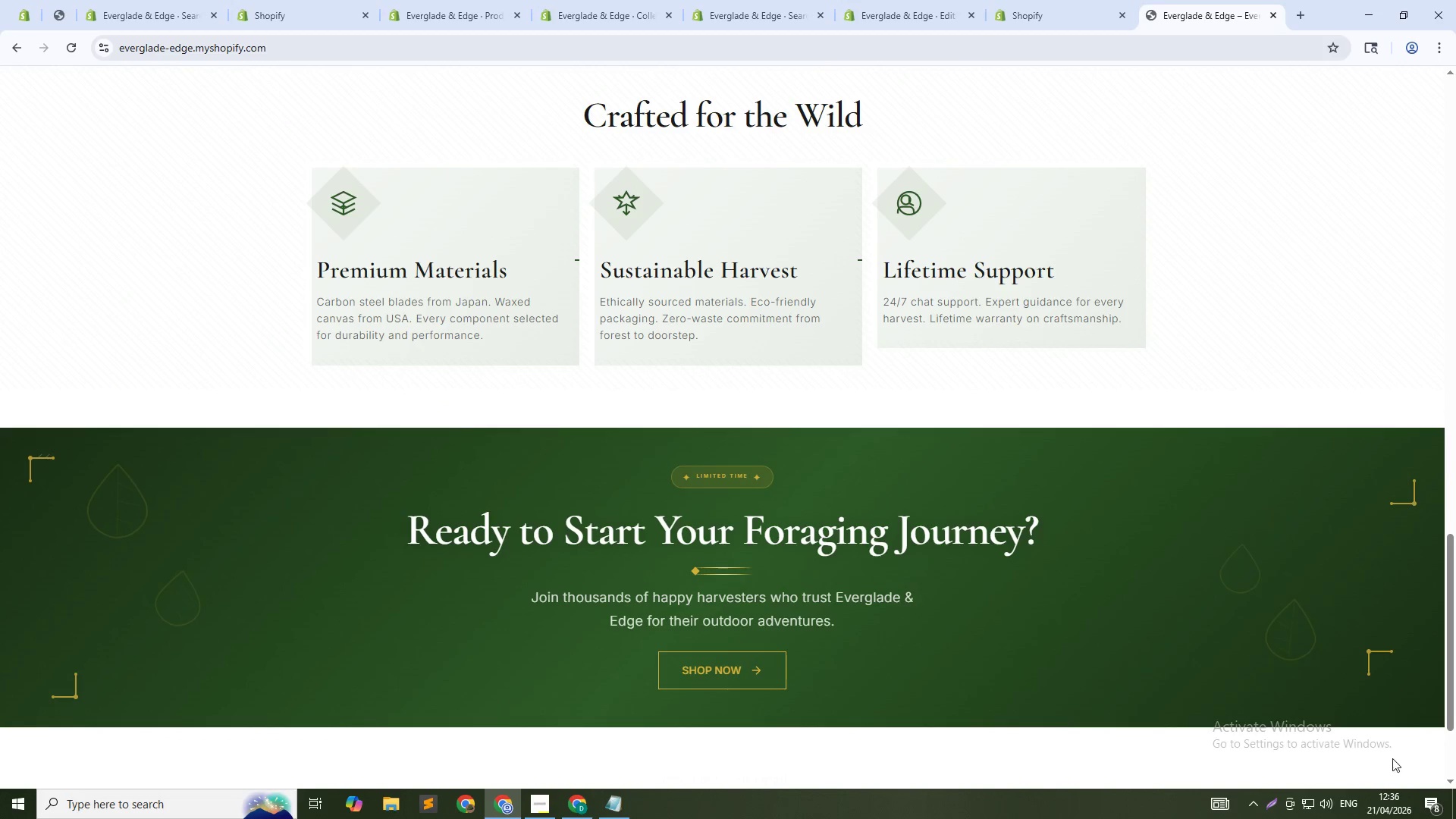 
key(Control+Numpad0)
 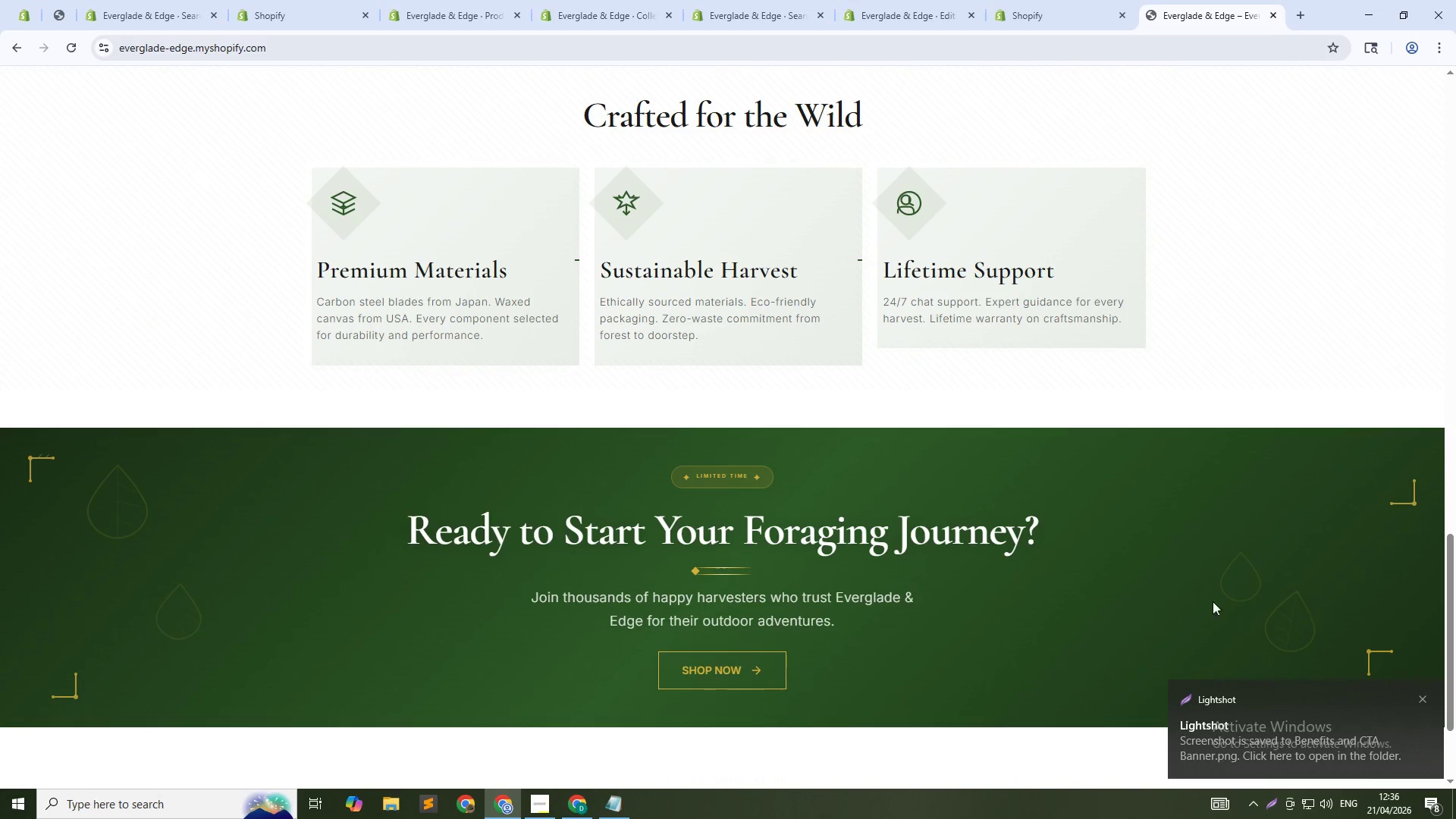 
key(Control+Numpad0)
 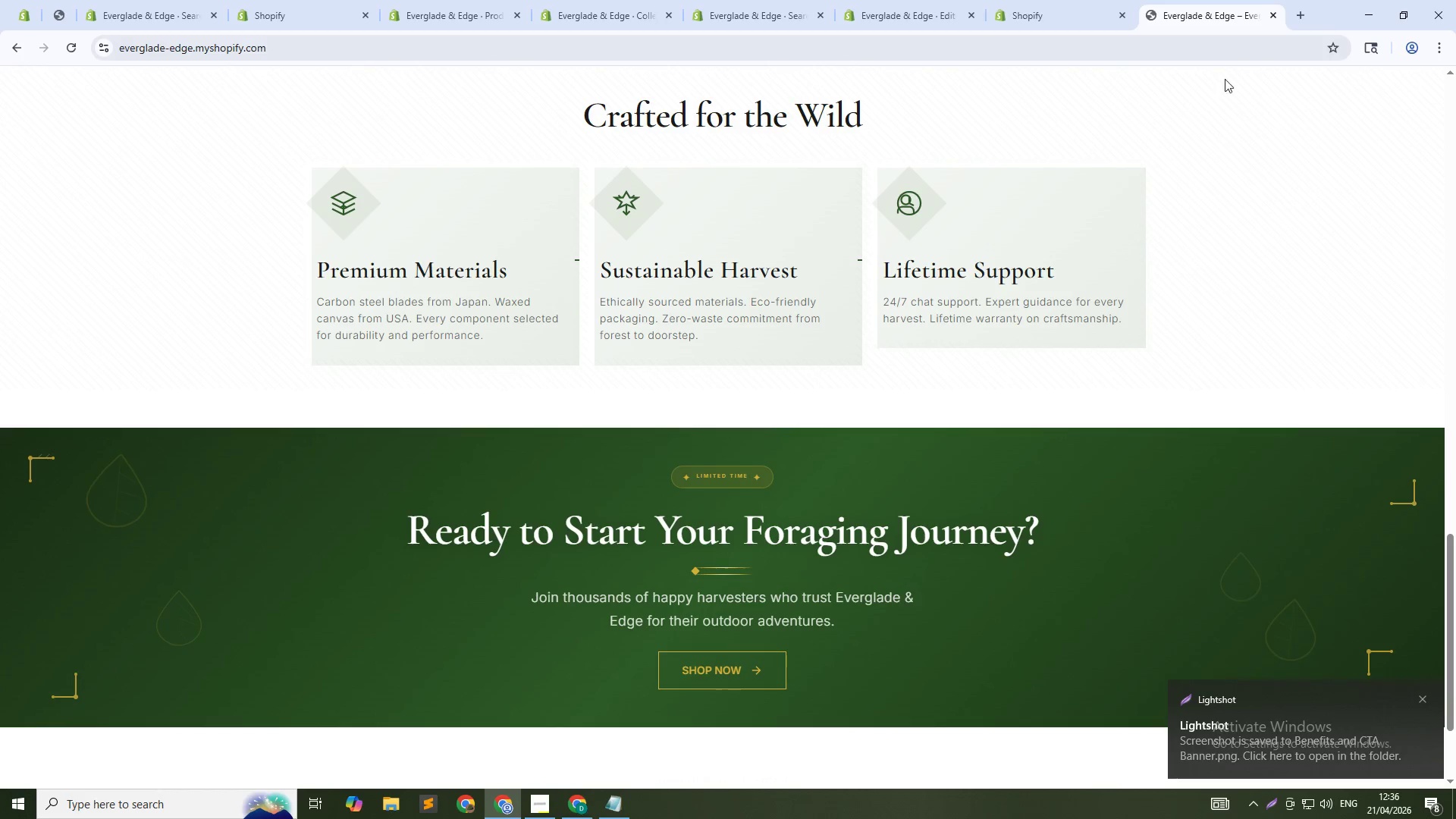 
scroll: coordinate [666, 193], scroll_direction: up, amount: 10.0
 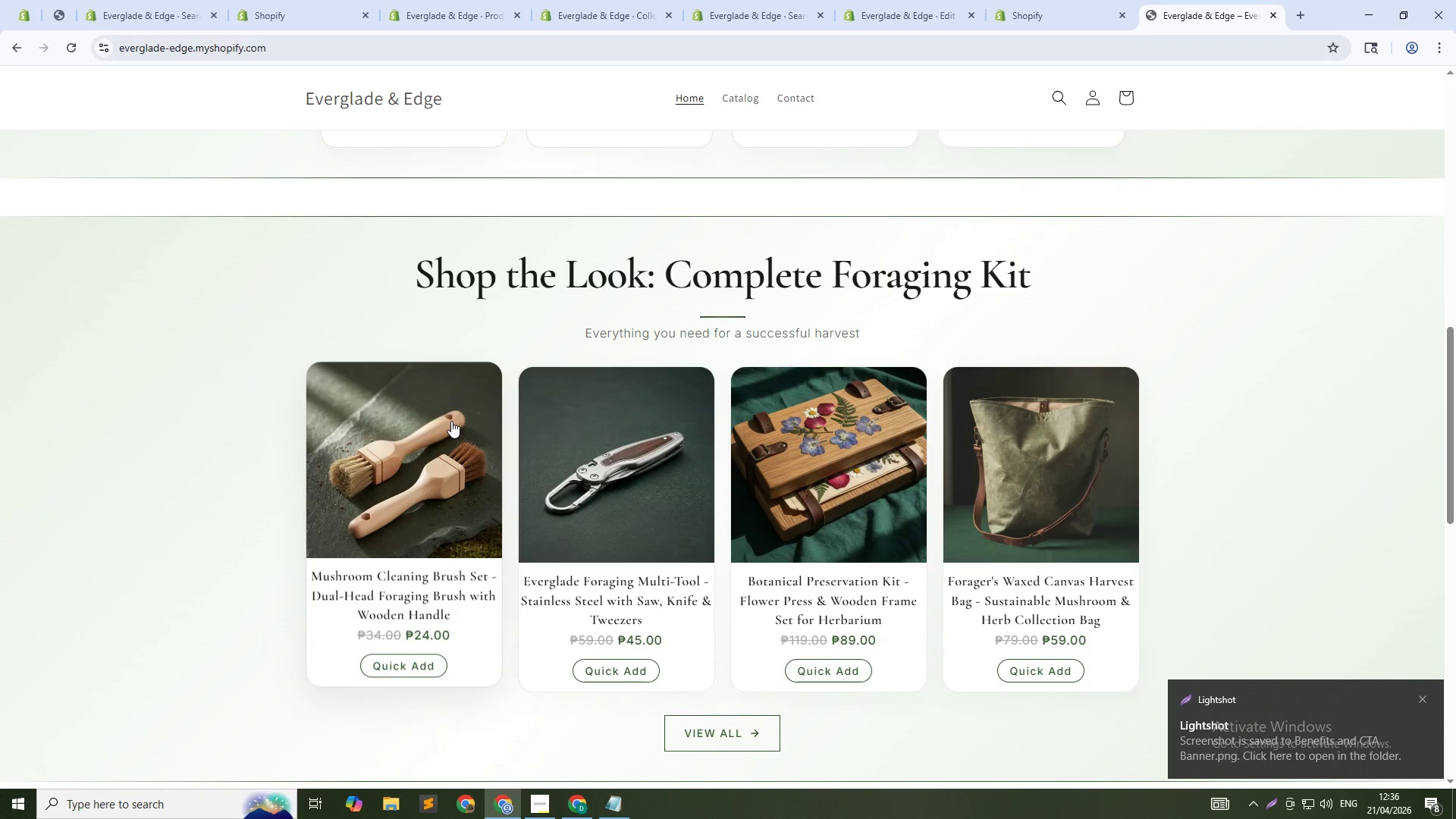 
left_click([451, 421])
 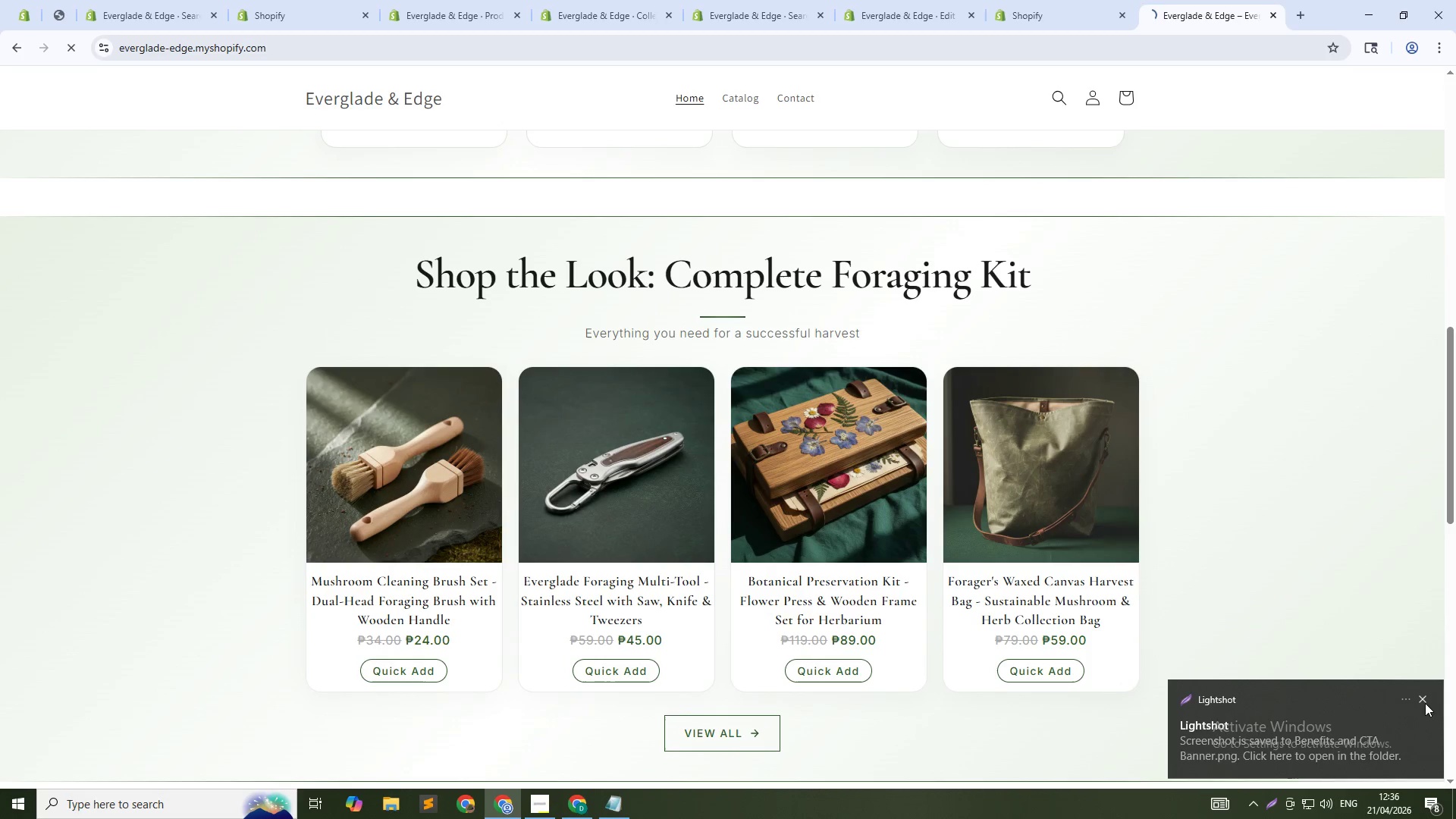 
left_click([1423, 698])
 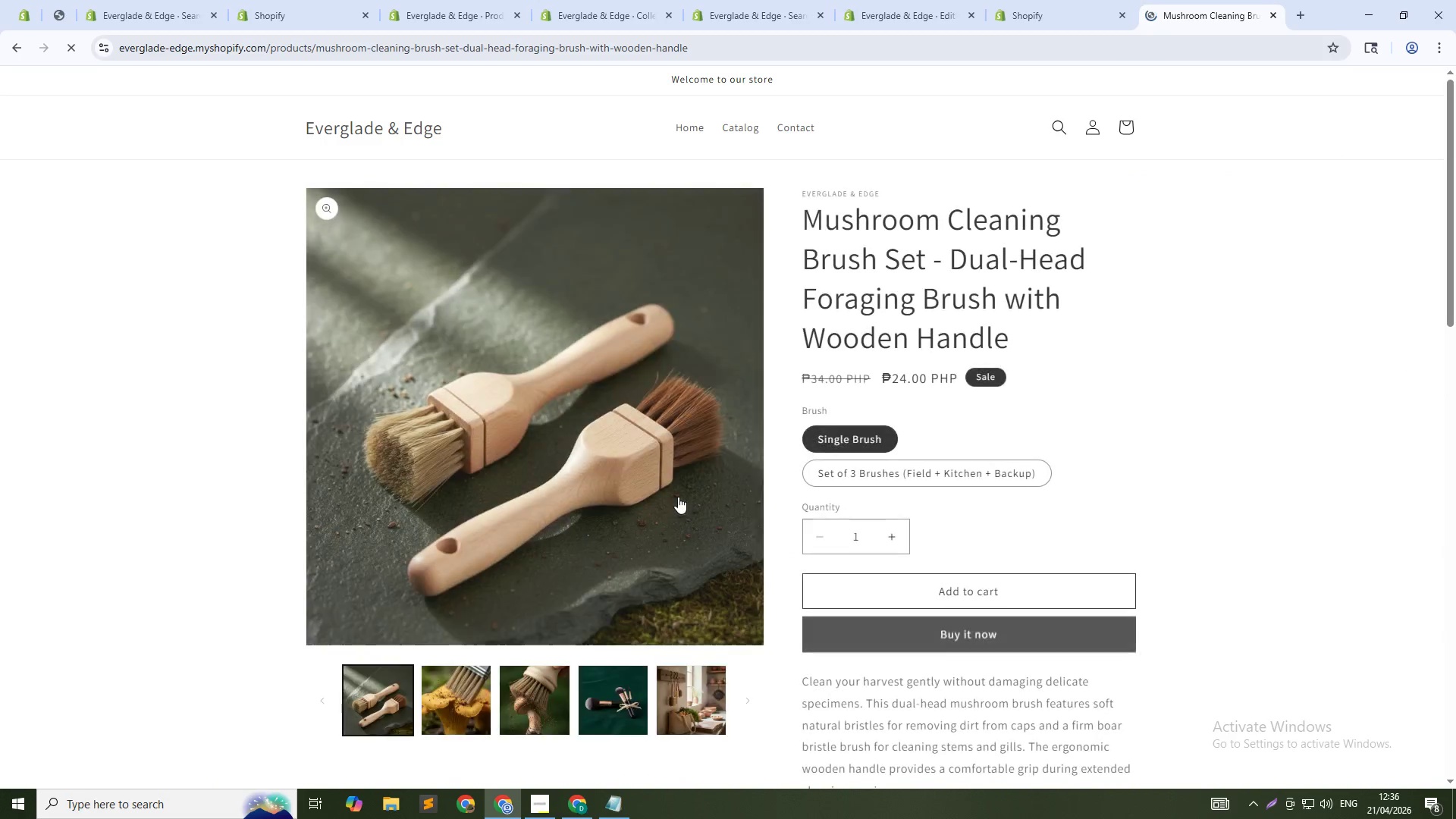 
scroll: coordinate [639, 513], scroll_direction: down, amount: 15.0
 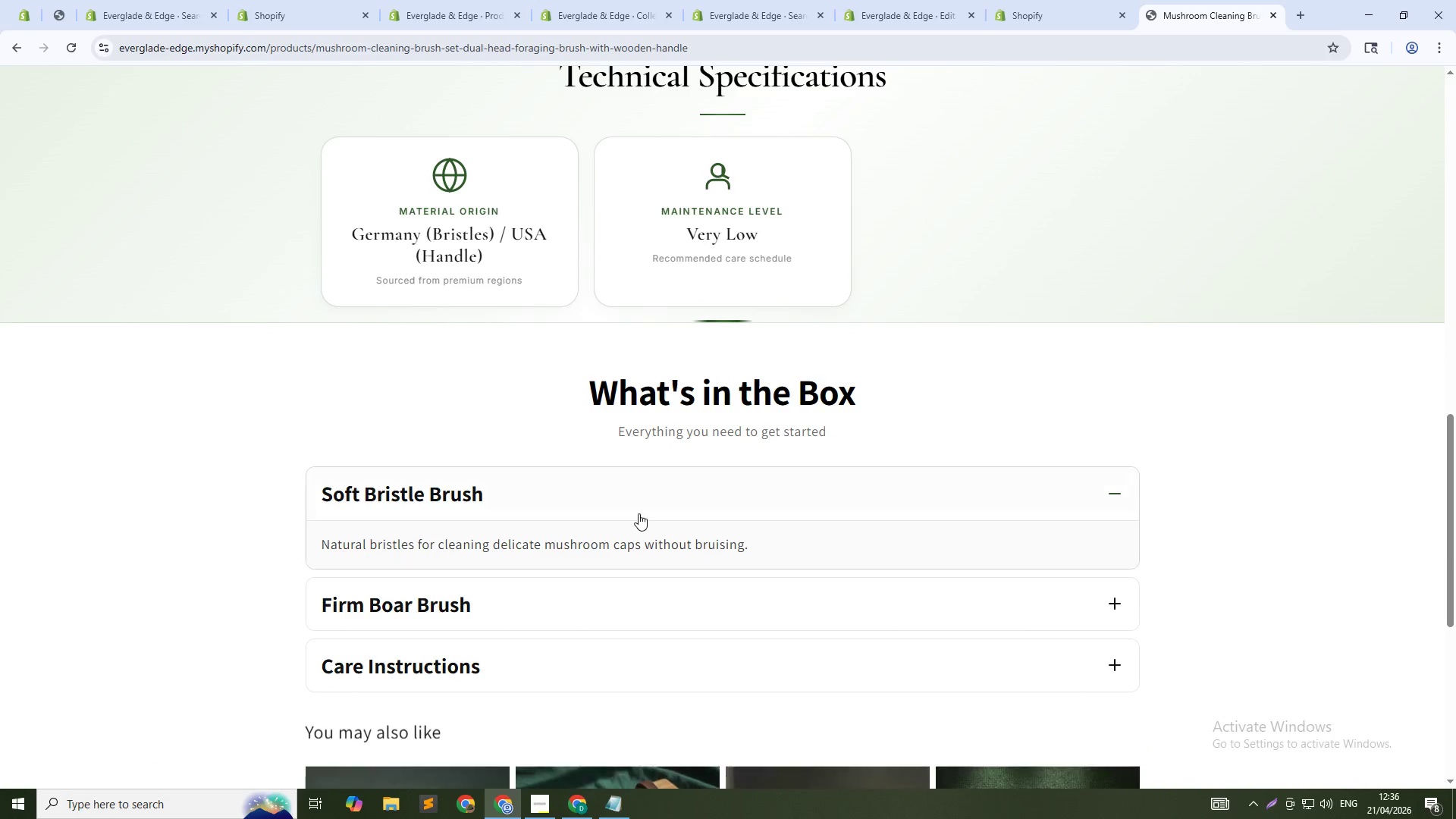 
hold_key(key=ControlLeft, duration=0.64)
scroll: coordinate [639, 513], scroll_direction: down, amount: 1.0
 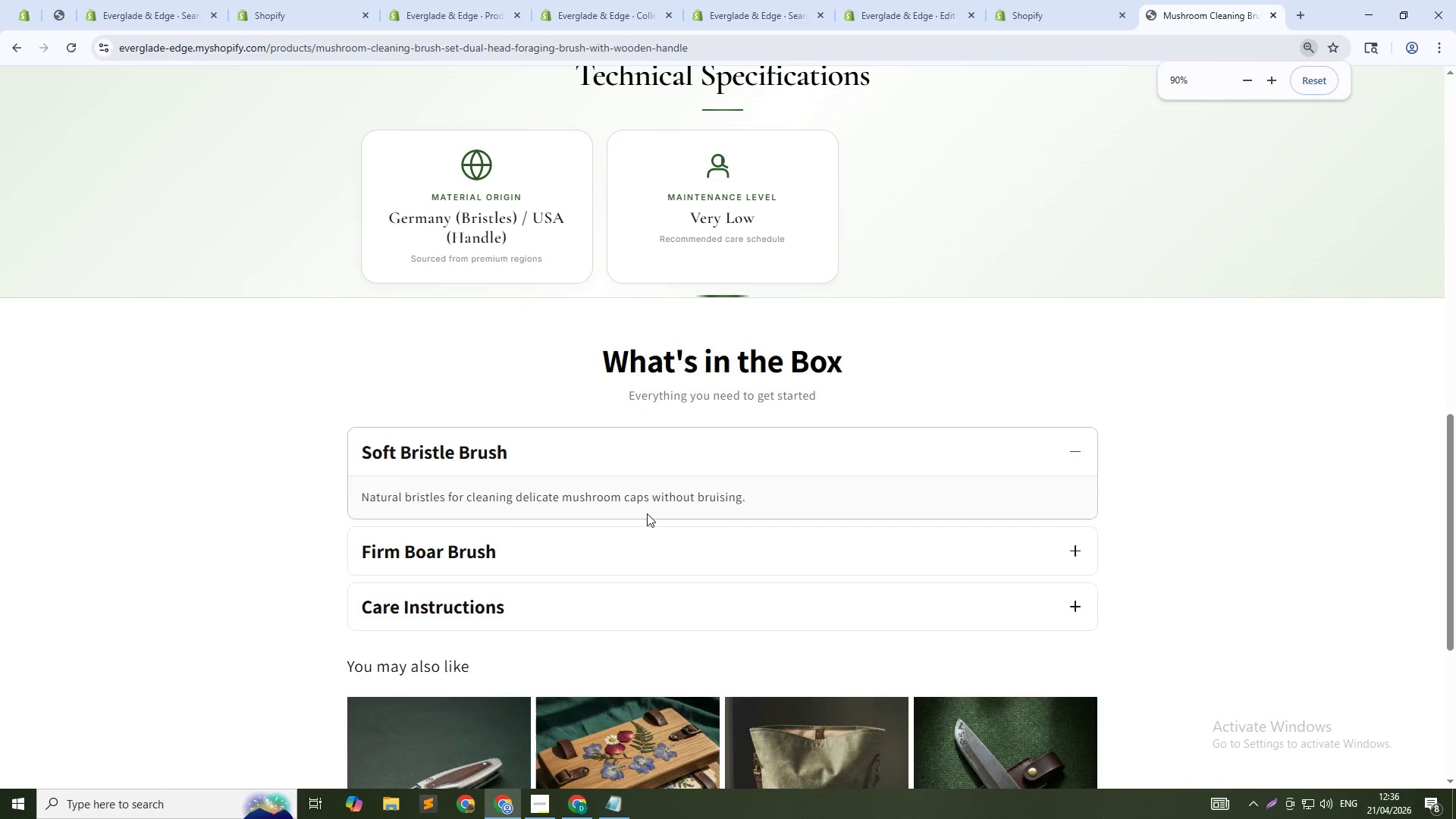 
scroll: coordinate [647, 513], scroll_direction: up, amount: 1.0
 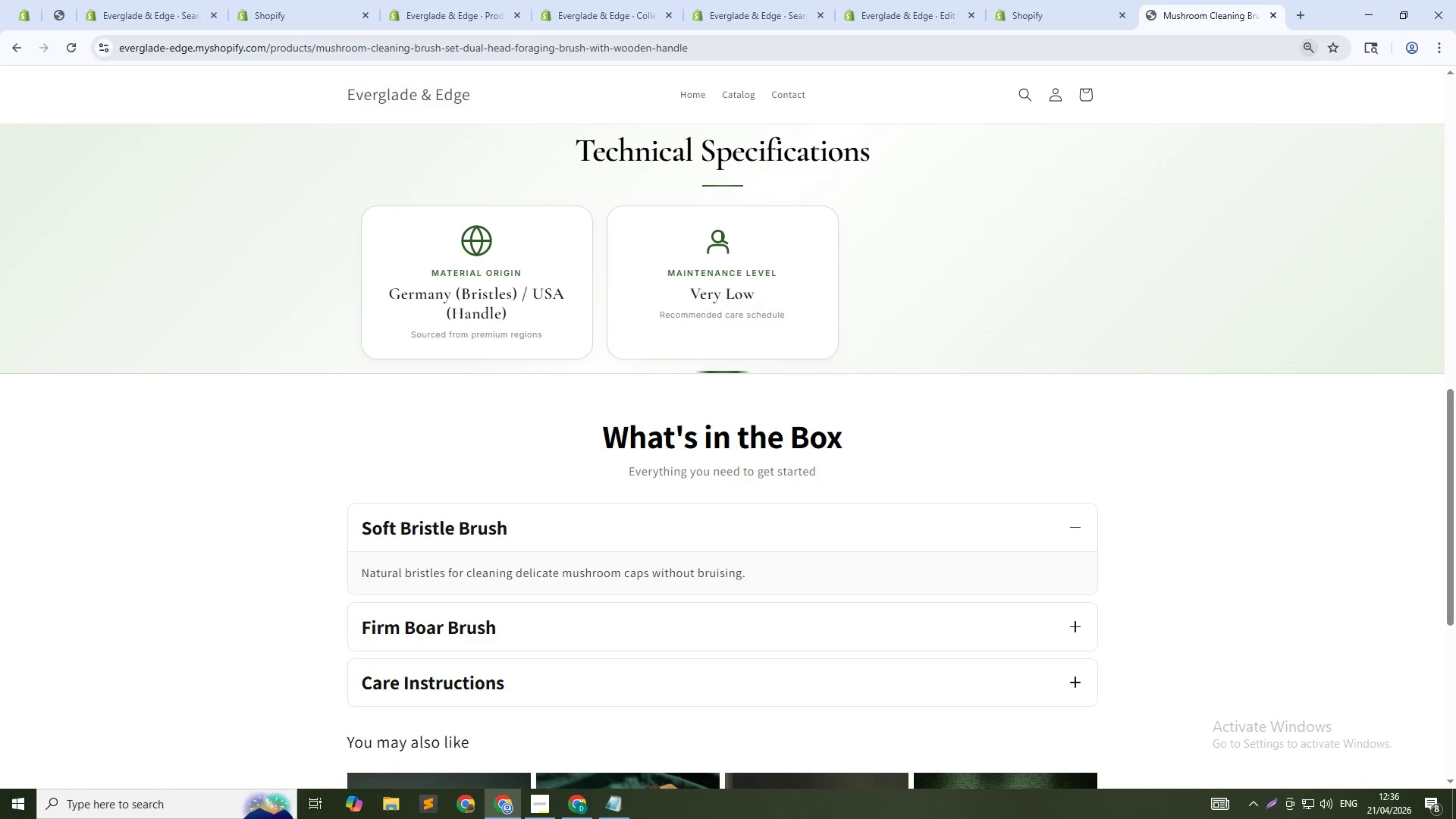 
key(PrintScreen)
 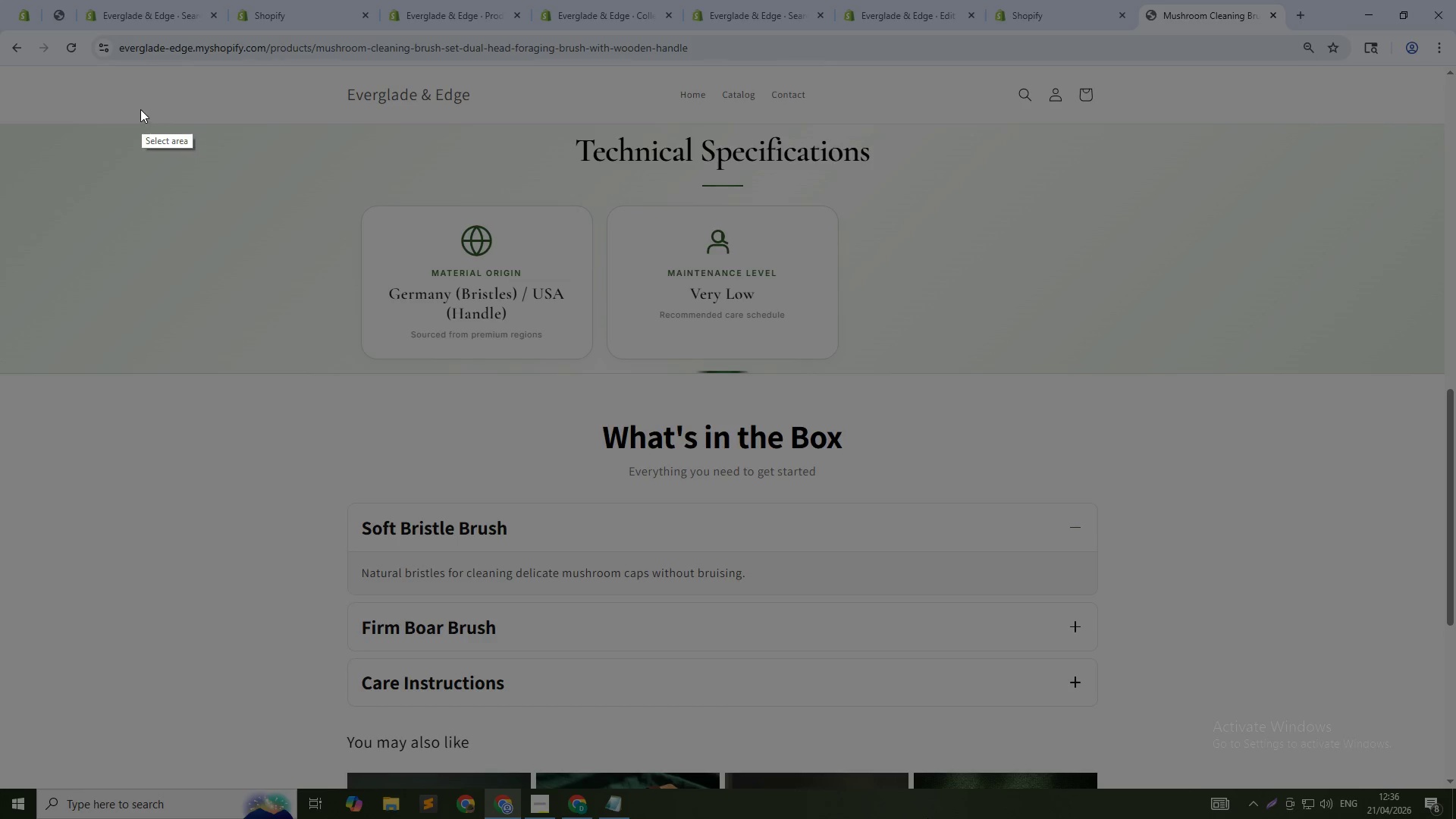 
left_click_drag(start_coordinate=[83, 72], to_coordinate=[1370, 757])
 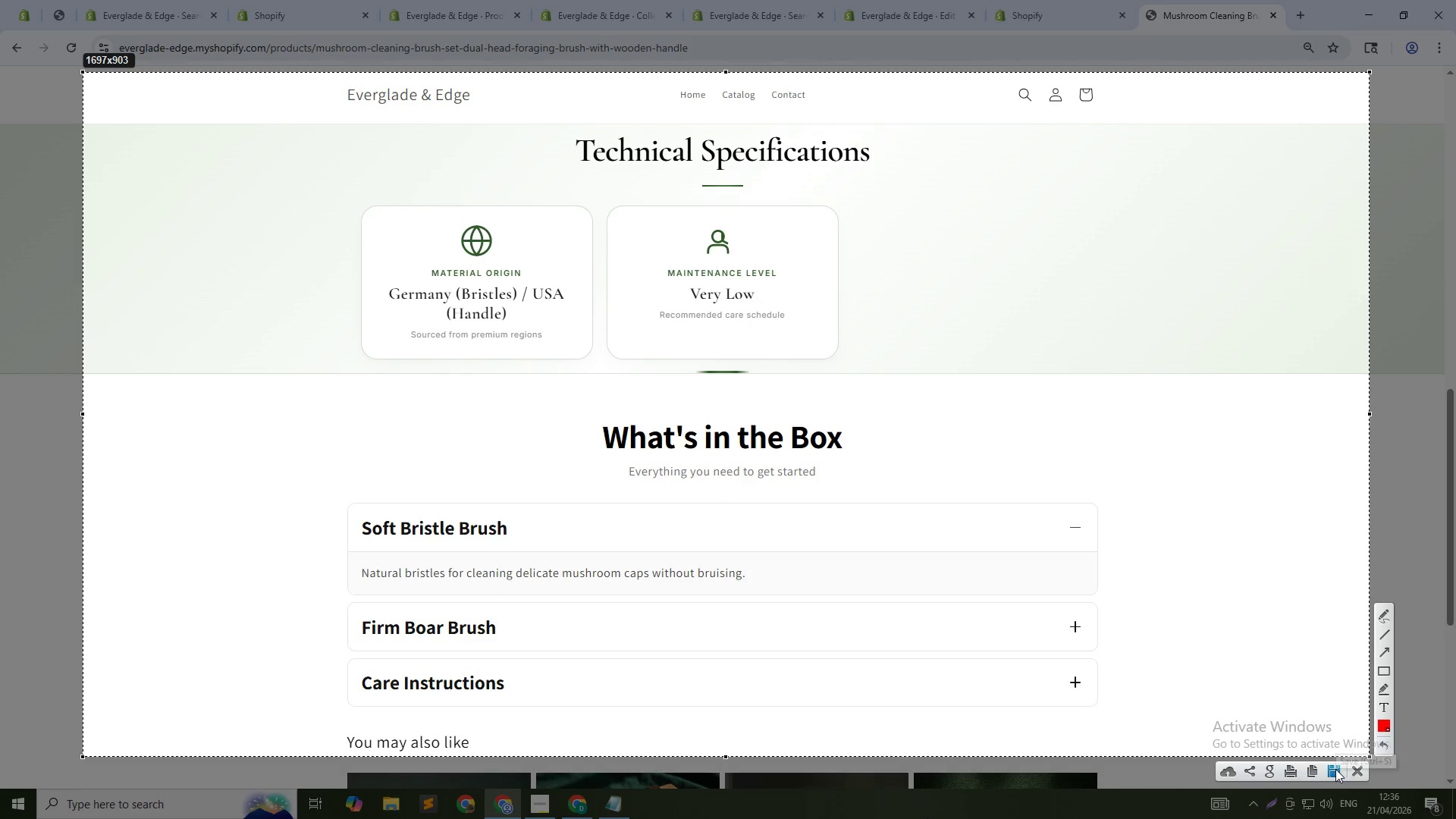 
left_click([1335, 769])
 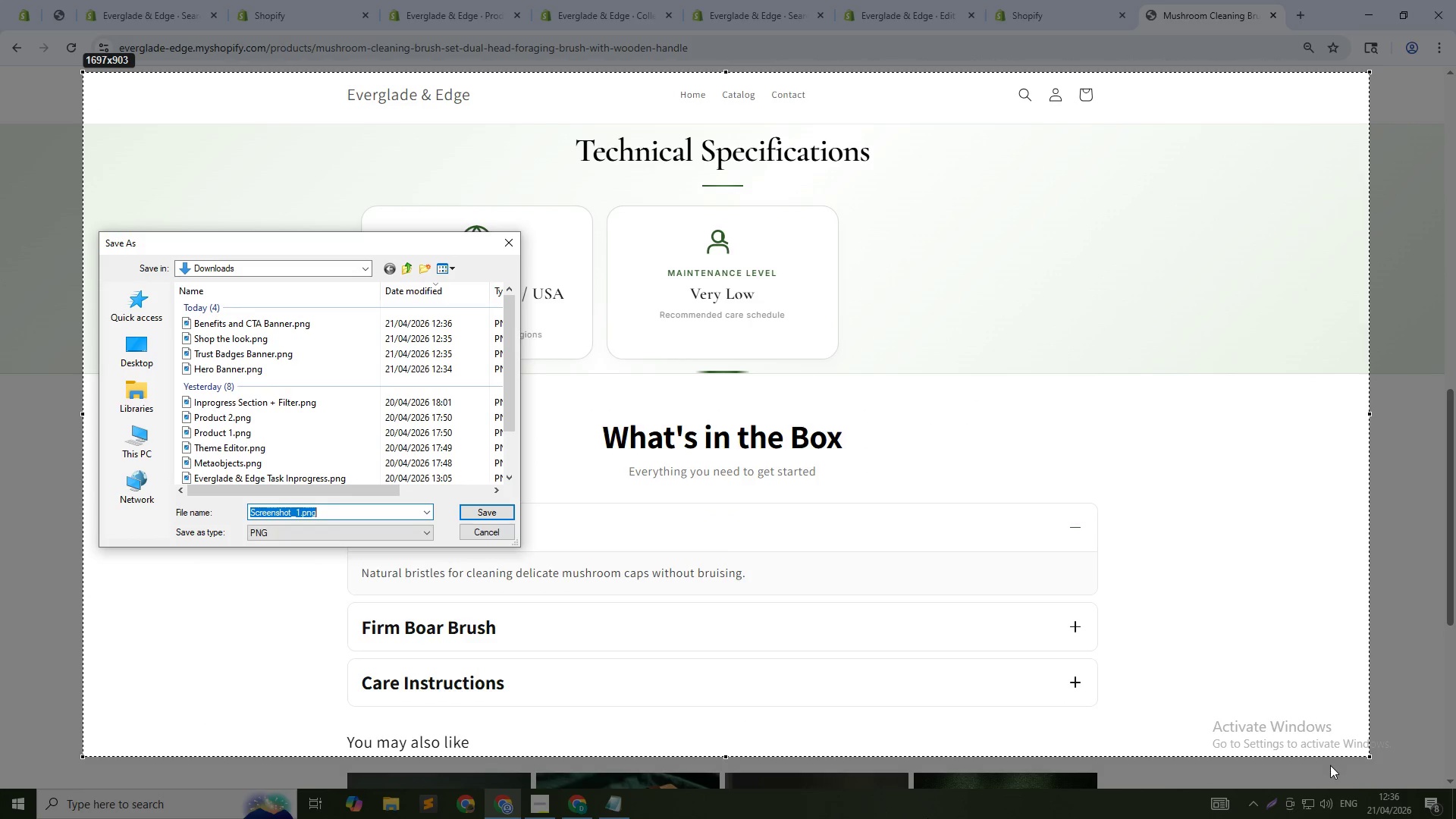 
type(Technical Specifications and What's Boc )
key(Backspace)
key(Backspace)
type(x Section)
 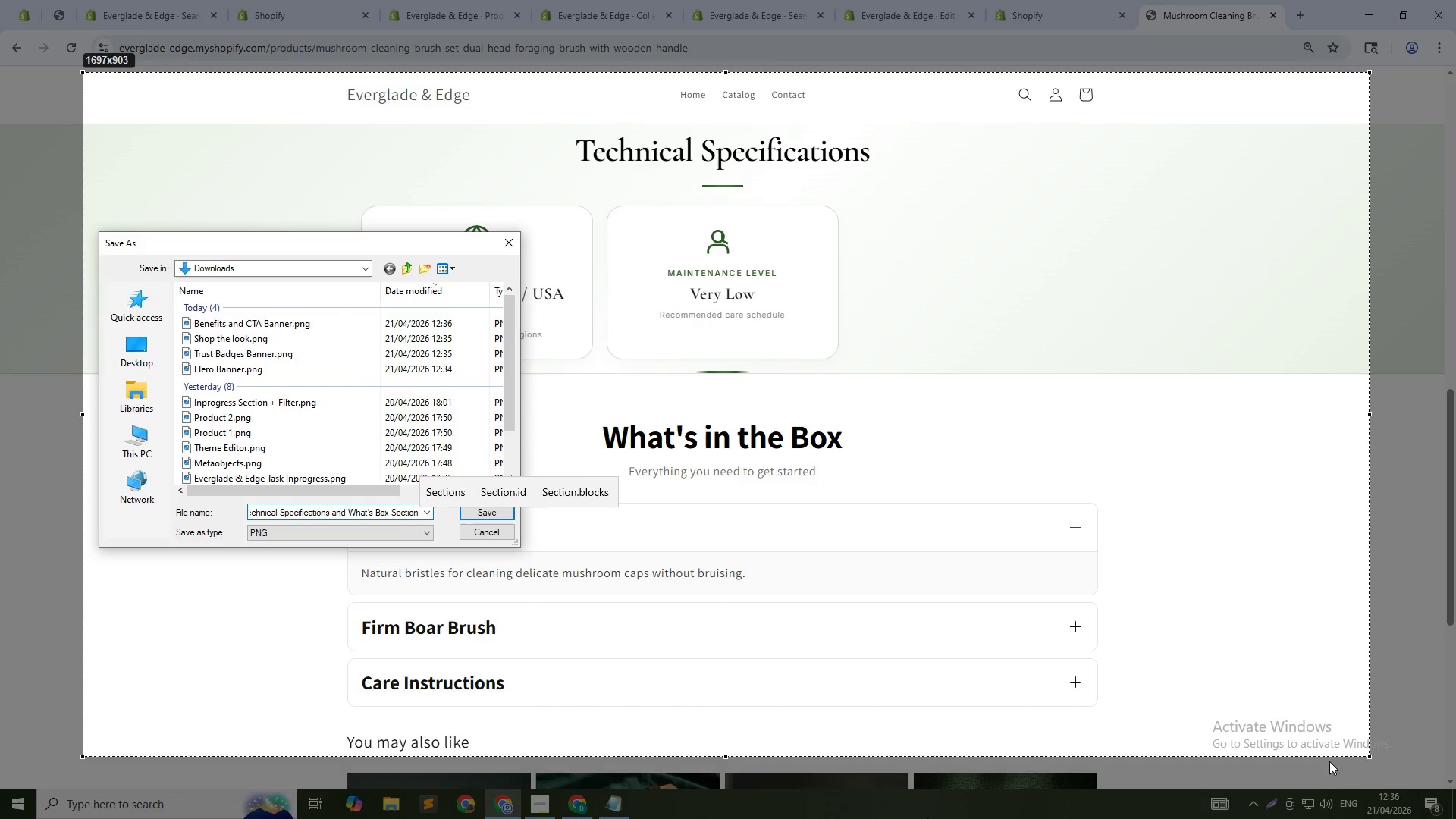 
key(Enter)
 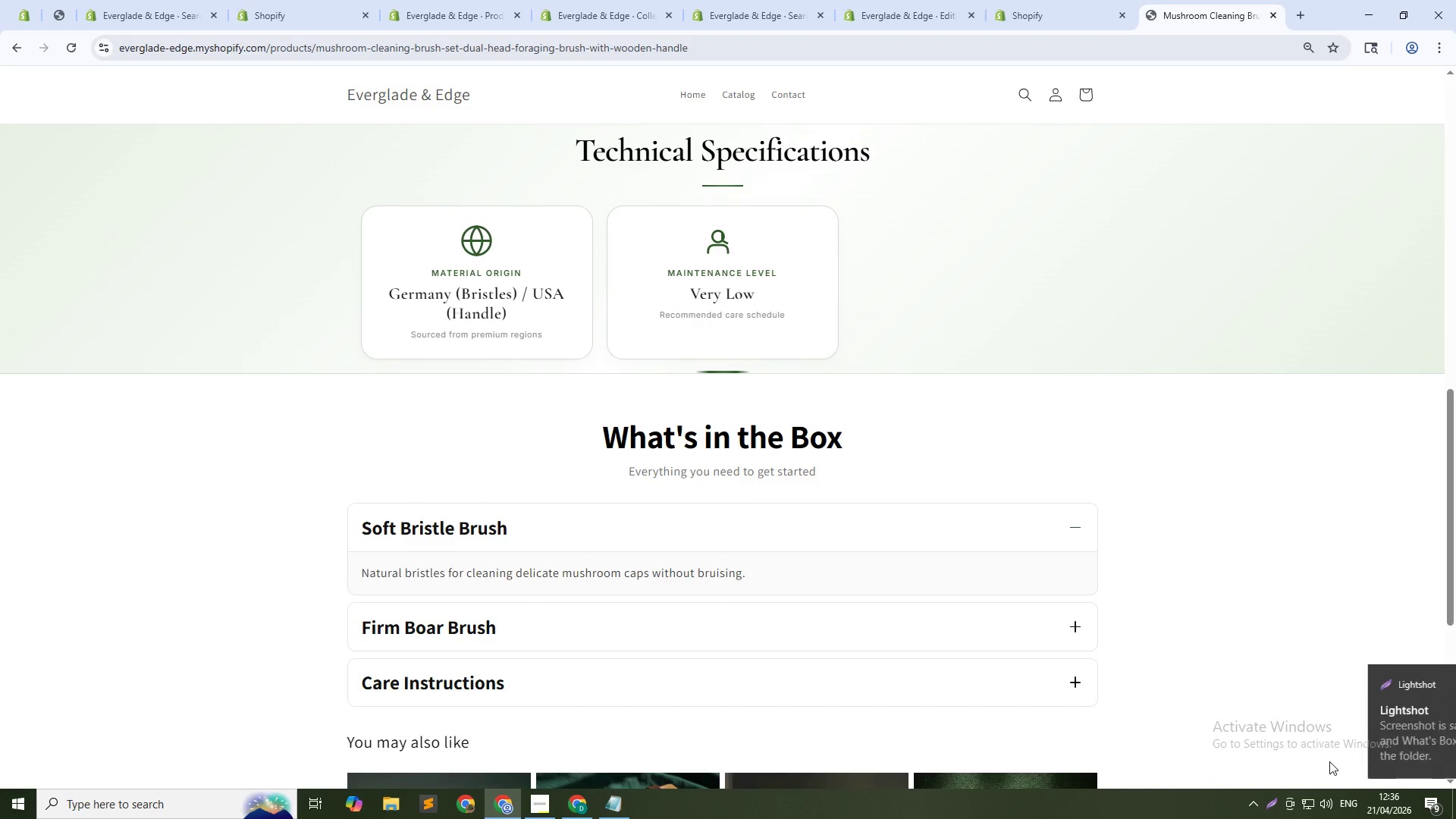 
key(Control+Numpad0)
 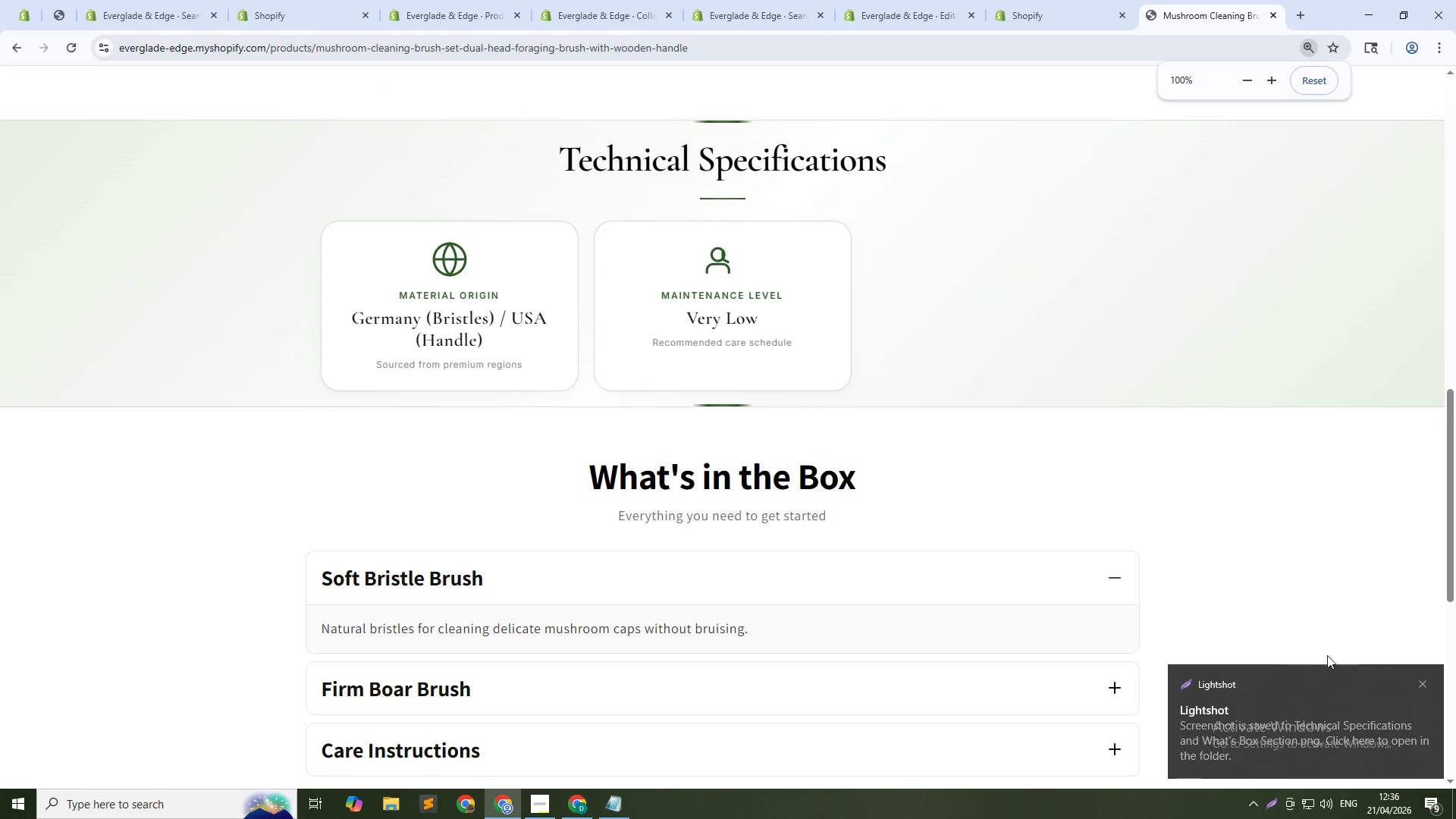 
scroll: coordinate [1104, 490], scroll_direction: up, amount: 5.0
 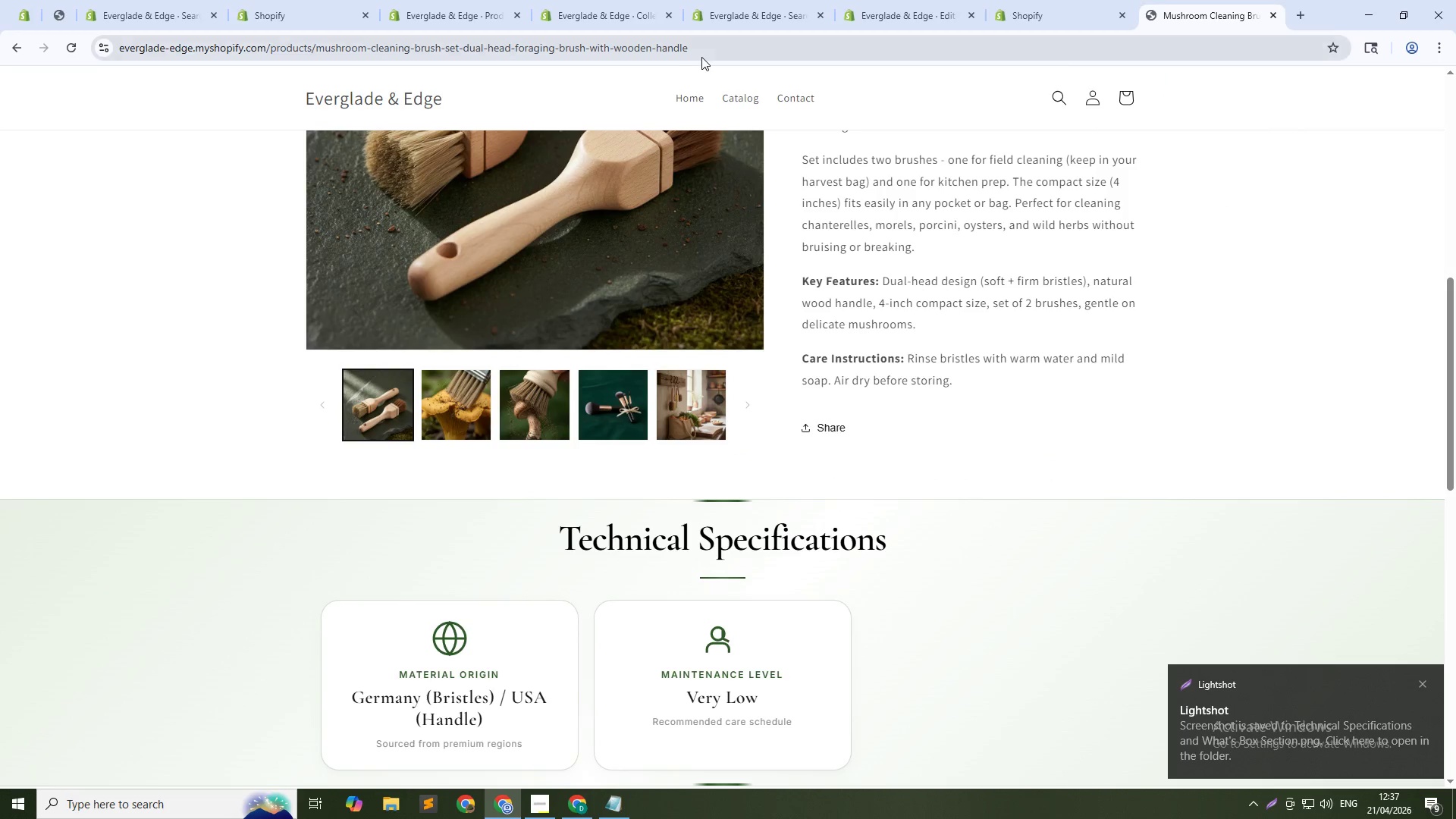 
left_click_drag(start_coordinate=[717, 51], to_coordinate=[271, 71])
 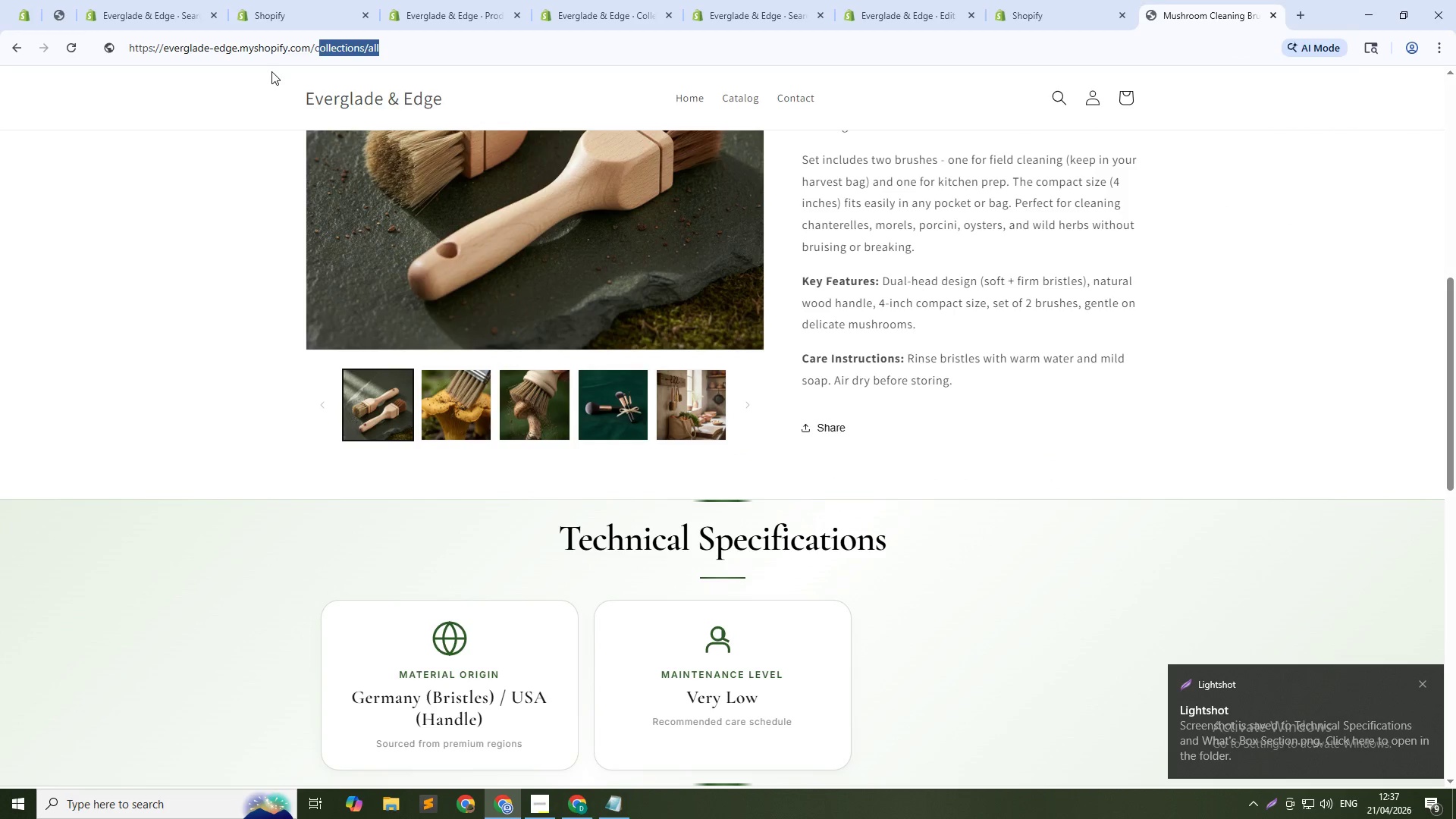 
key(C)
 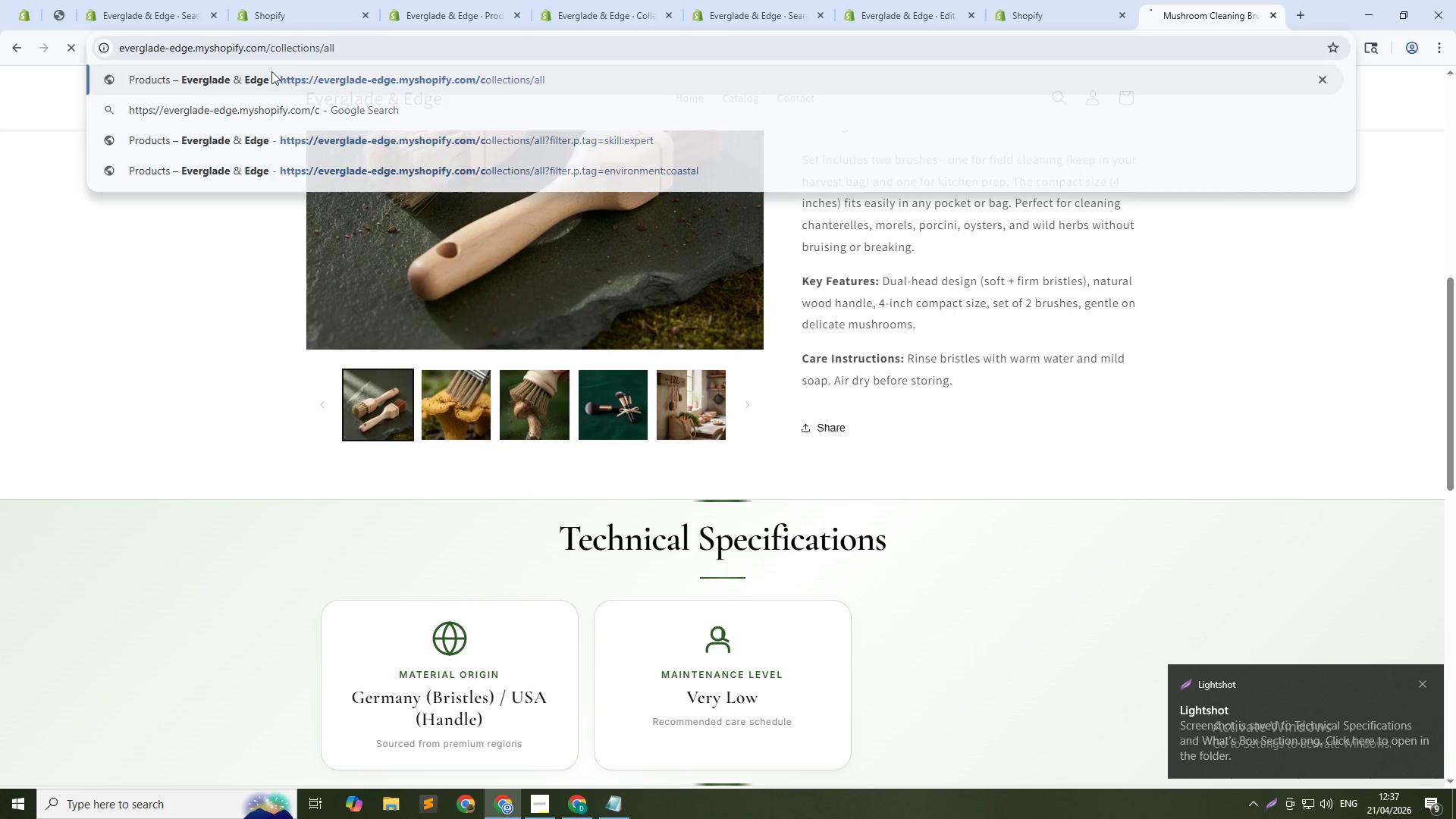 
key(Enter)
 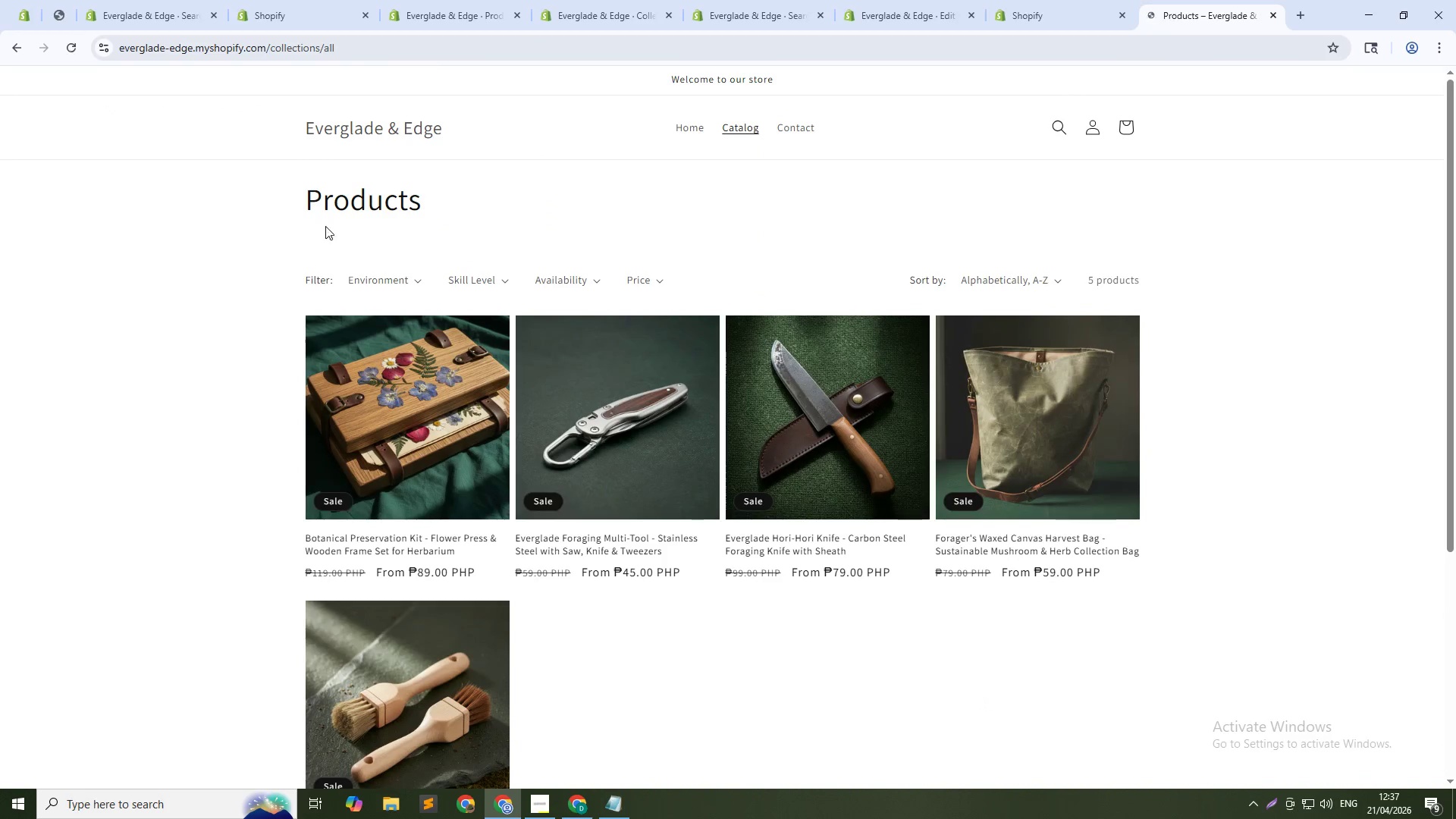 
left_click([415, 279])
 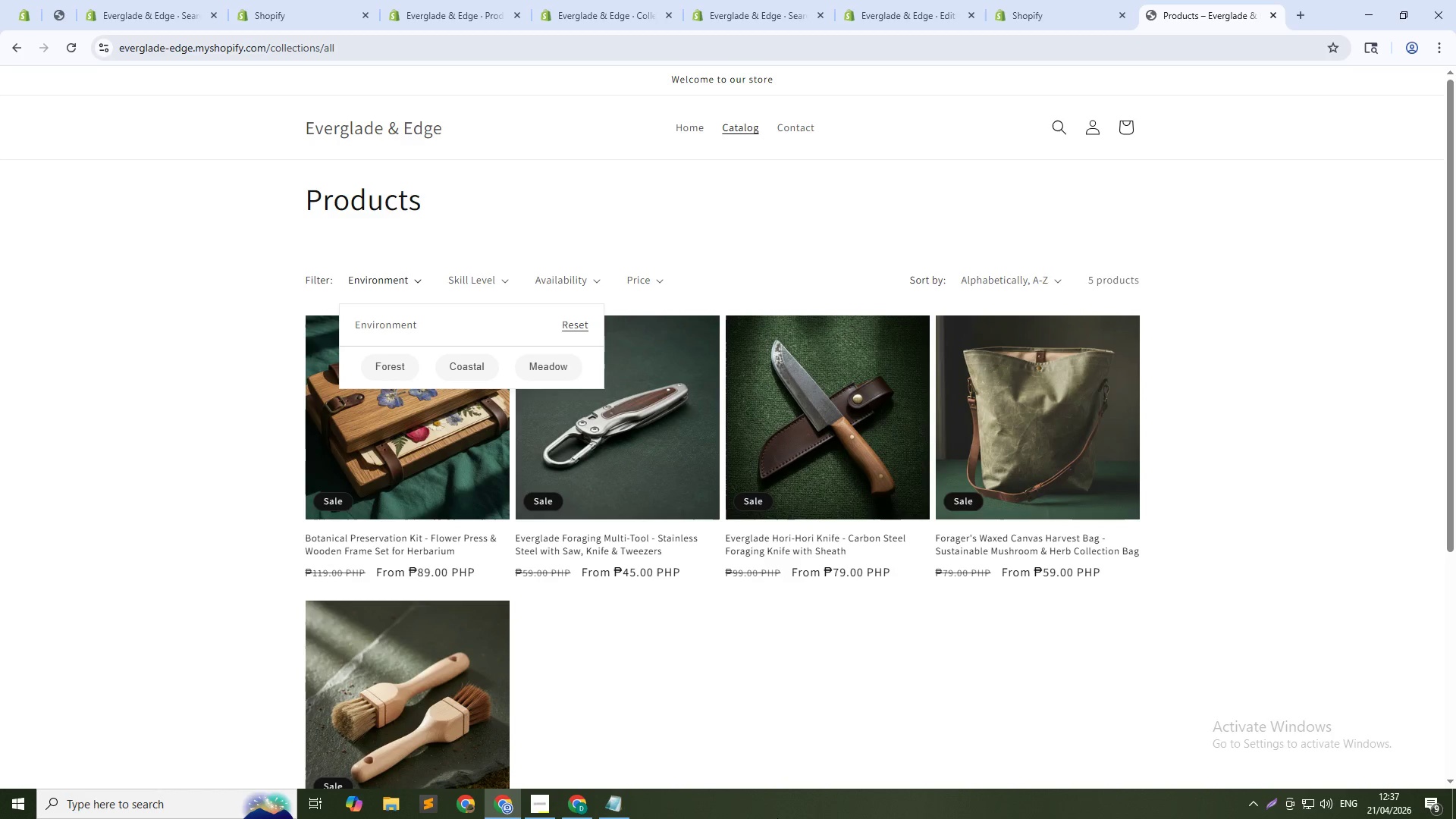 
key(PrintScreen)
 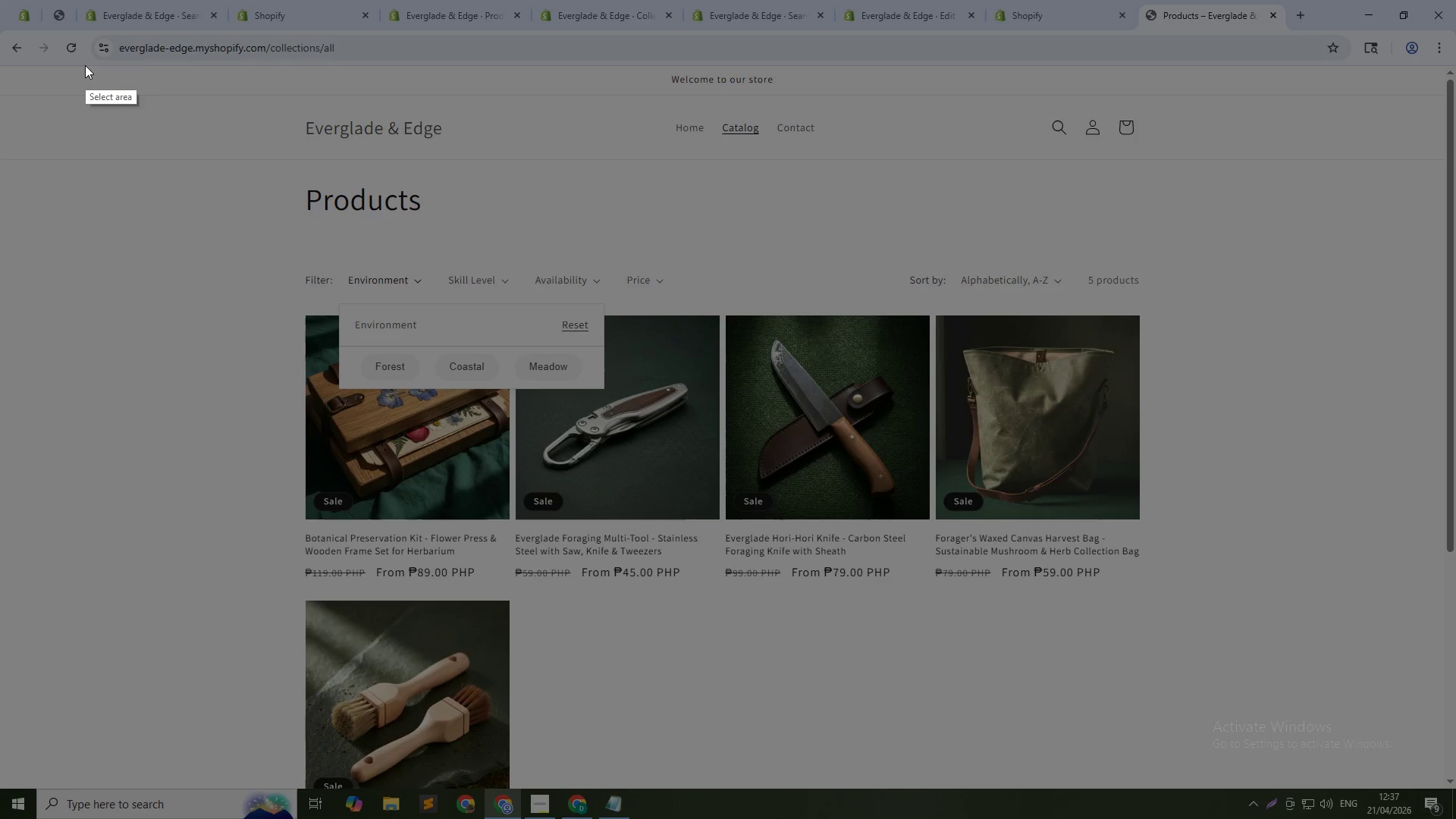 
left_click_drag(start_coordinate=[99, 94], to_coordinate=[1401, 763])
 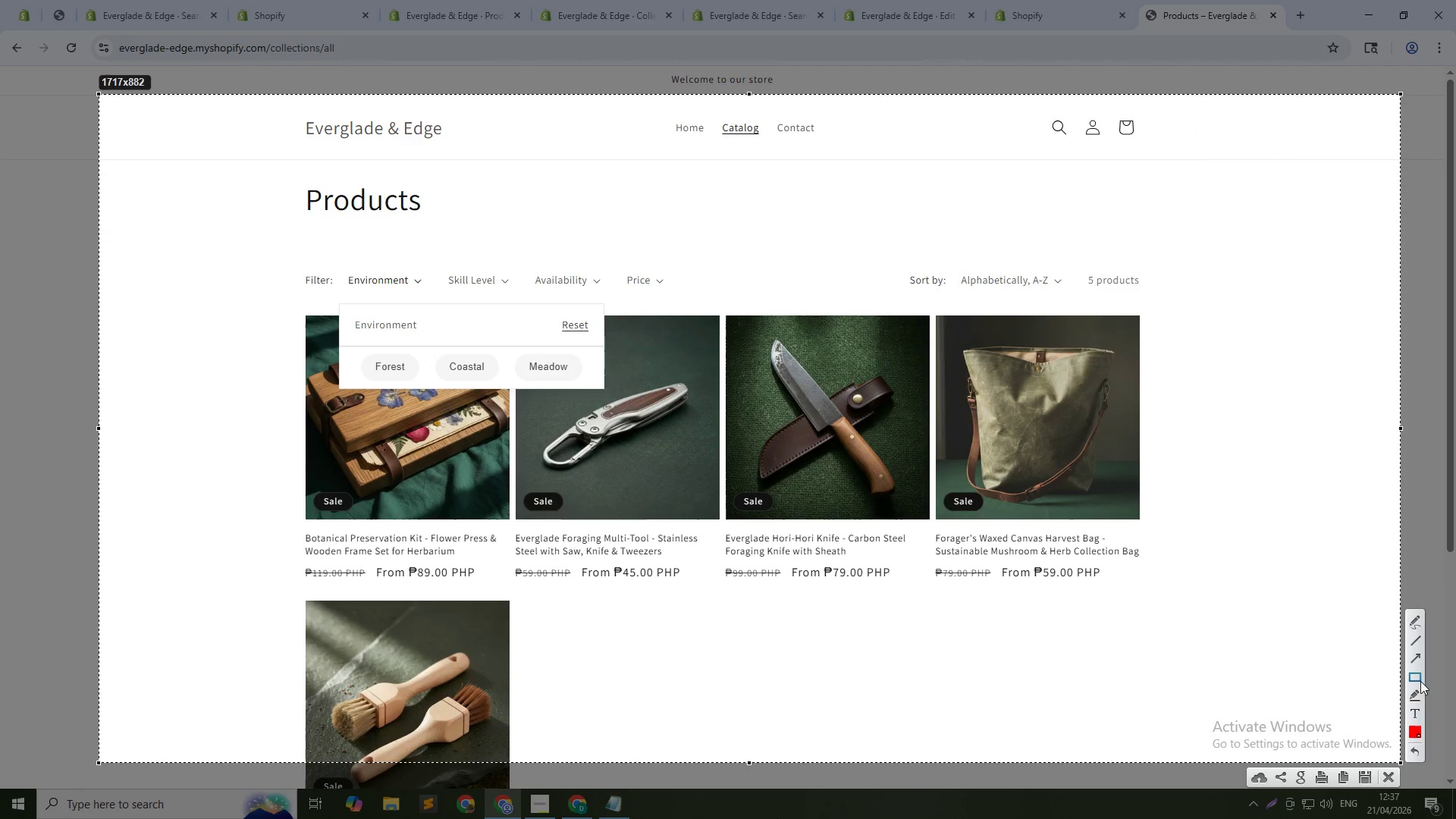 
left_click([1423, 678])
 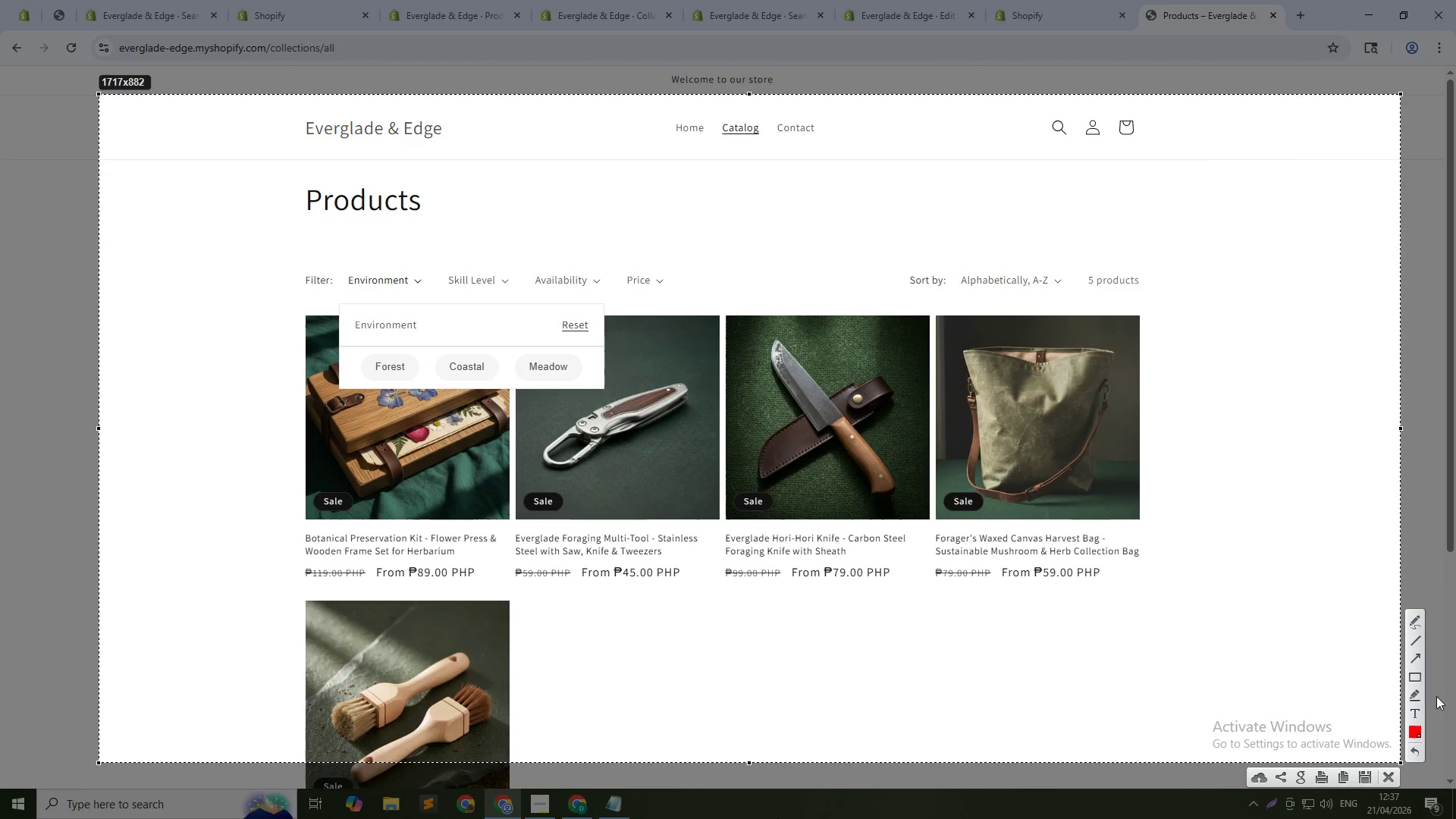 
left_click([1417, 673])
 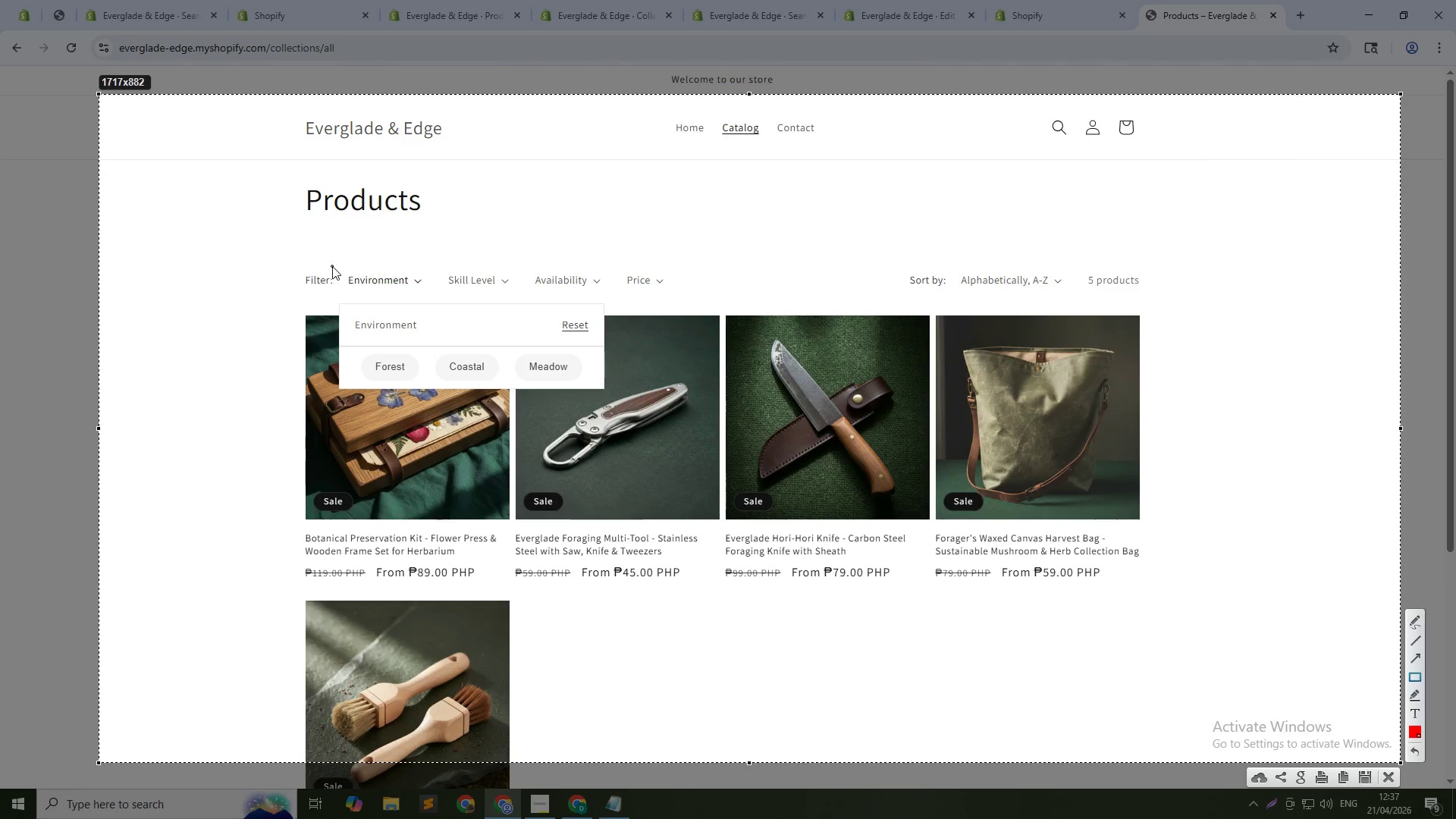 
left_click_drag(start_coordinate=[333, 265], to_coordinate=[430, 295])
 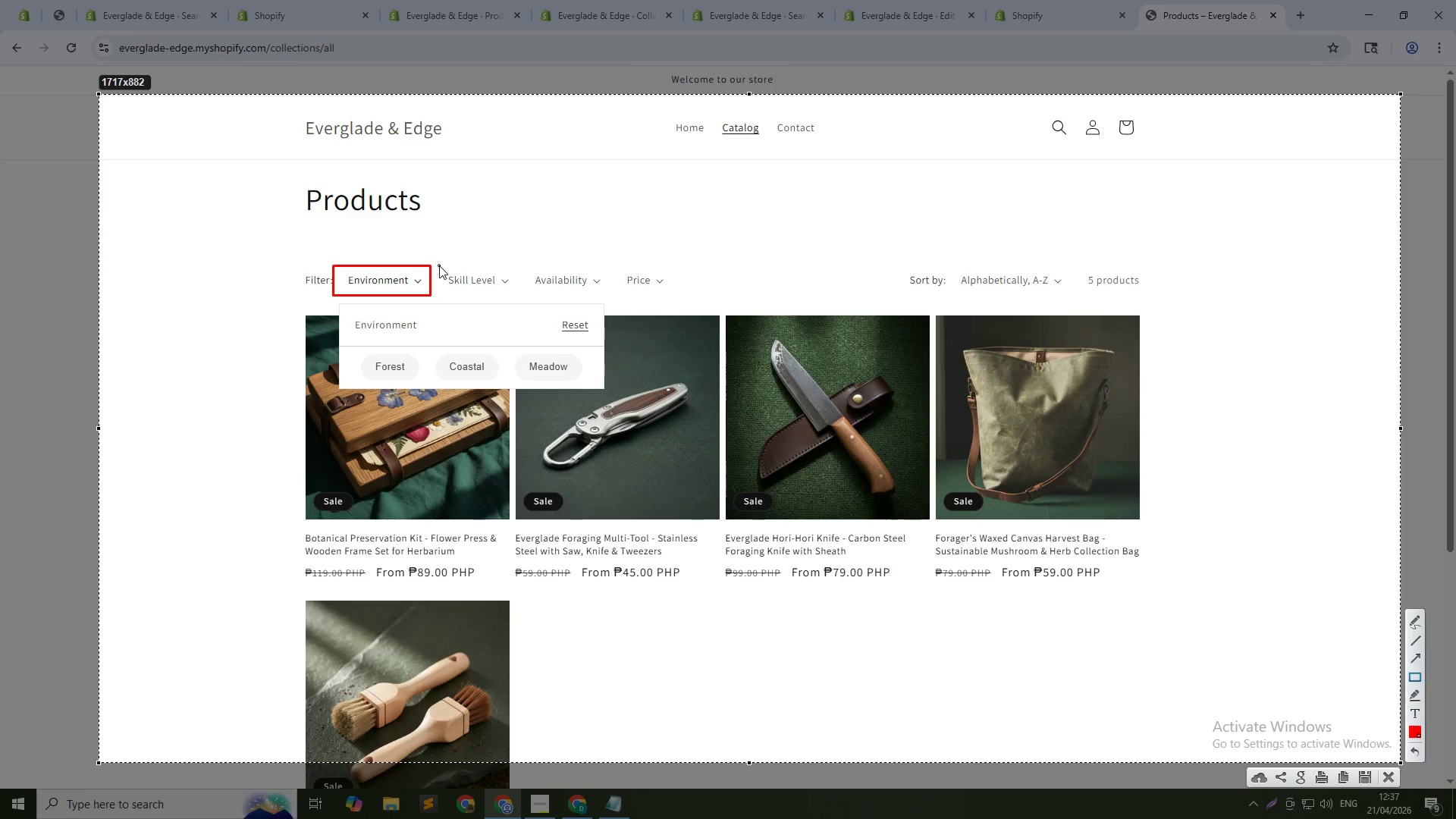 
left_click_drag(start_coordinate=[439, 265], to_coordinate=[514, 293])
 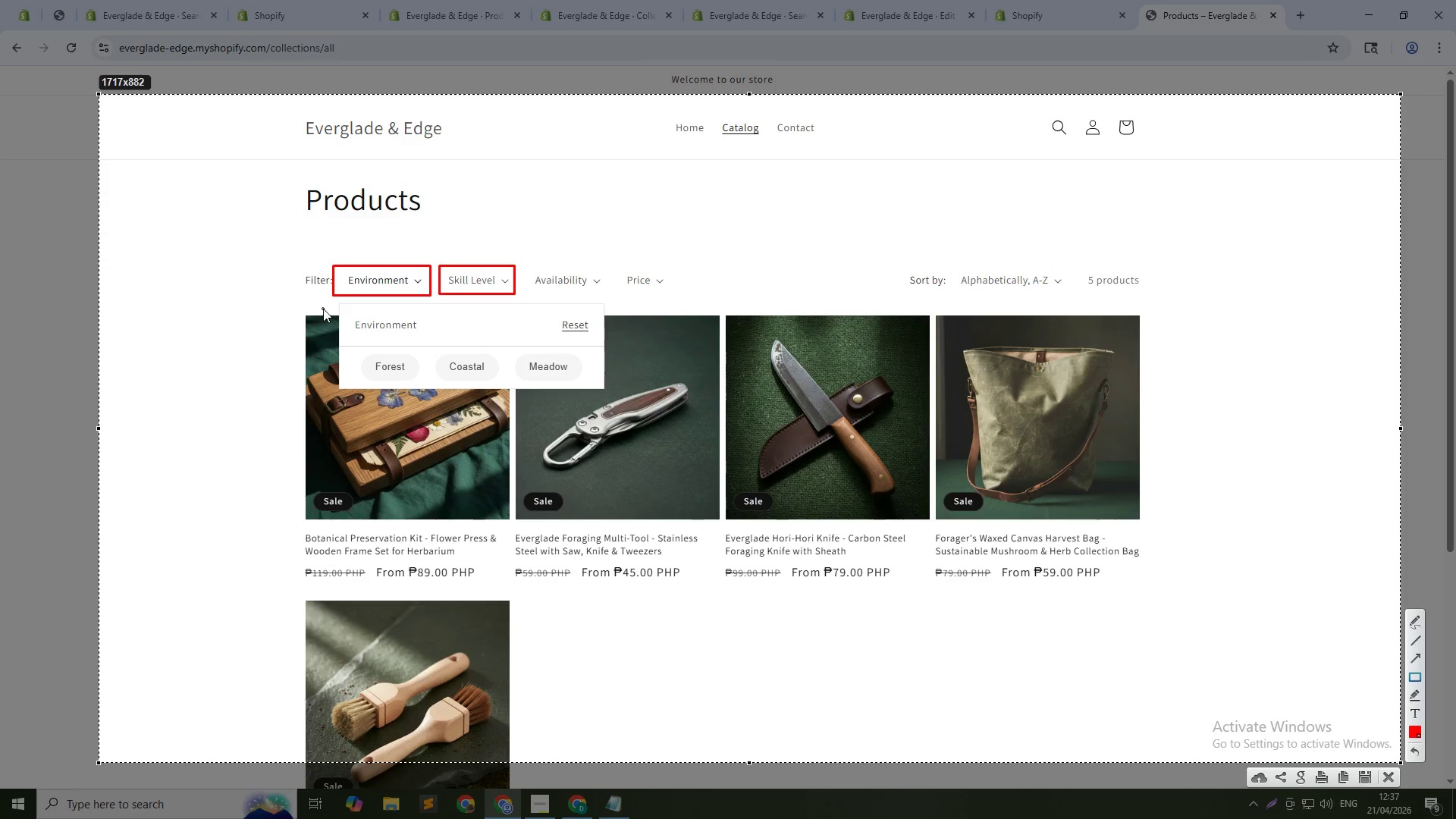 
left_click_drag(start_coordinate=[343, 298], to_coordinate=[613, 393])
 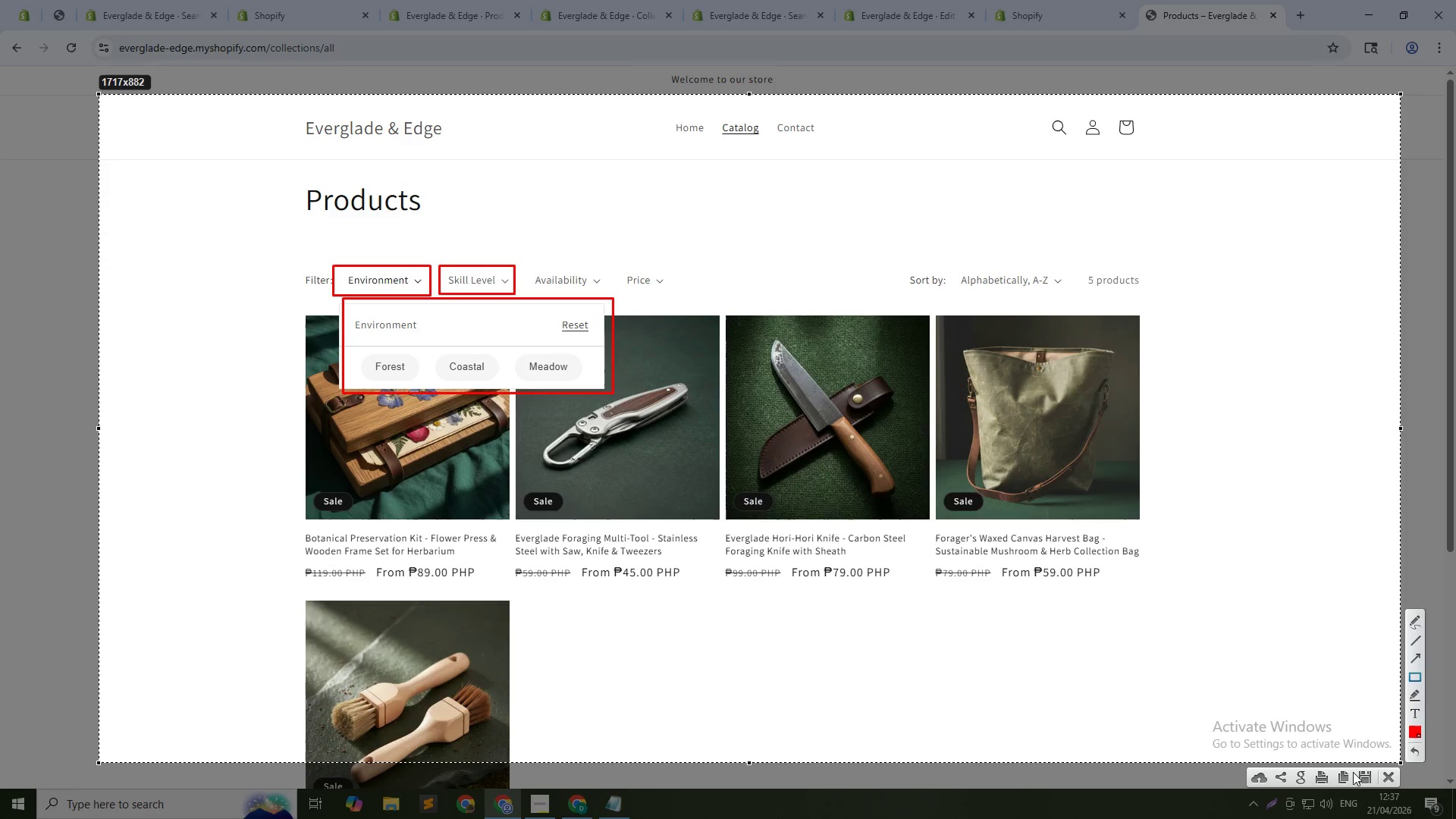 
left_click([1367, 783])
 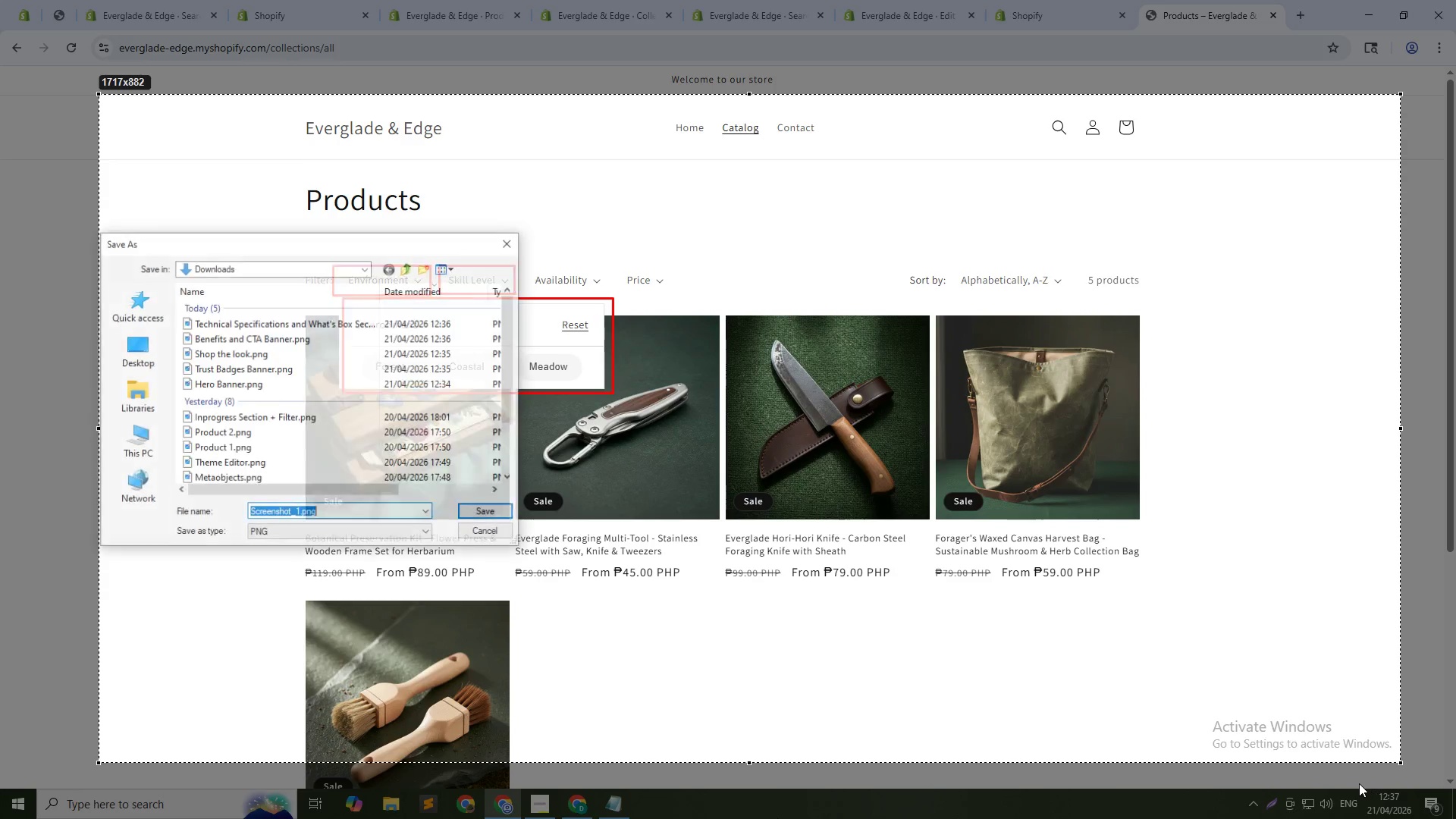 
type(Dynamic Filters)
 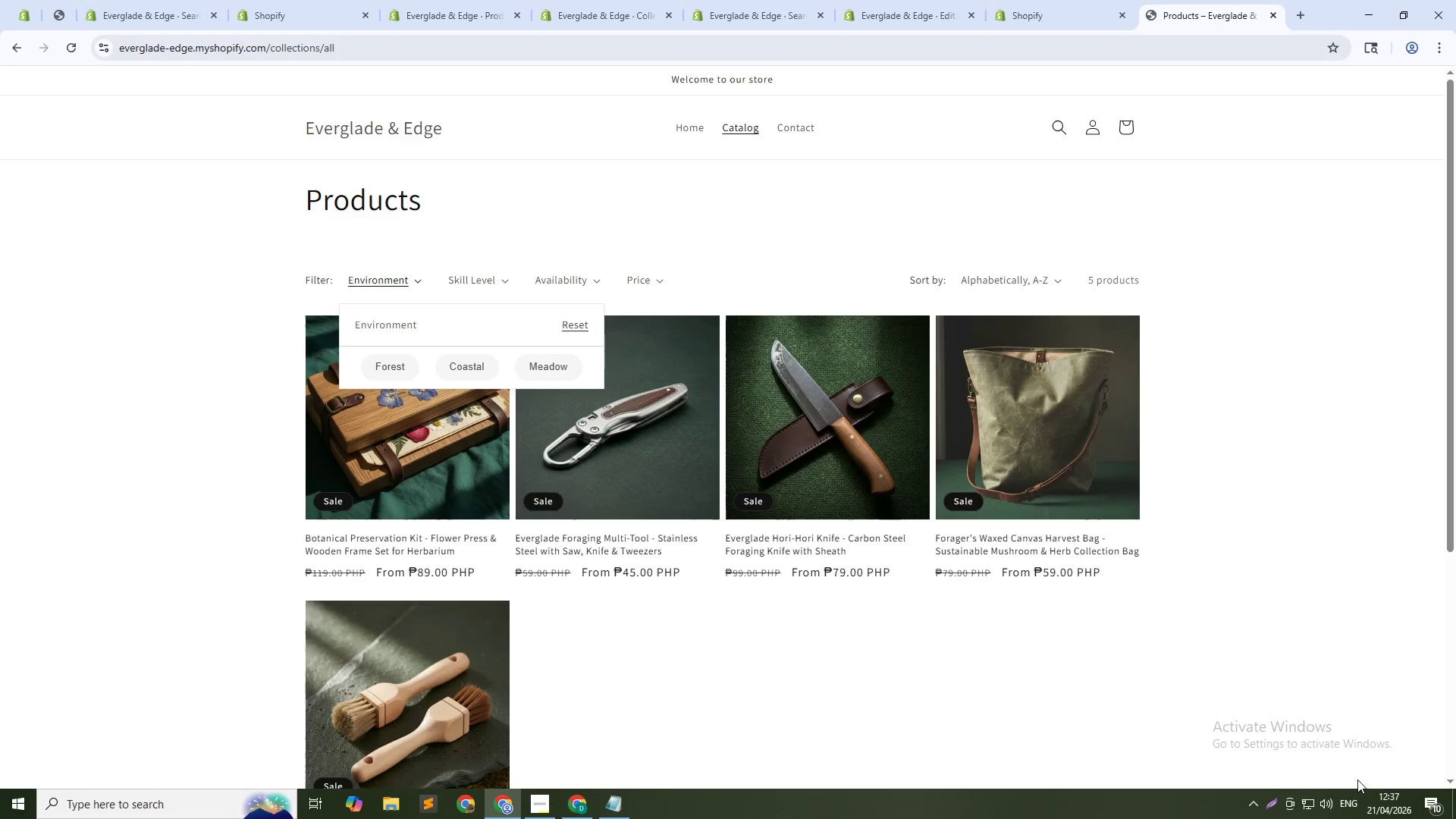 
 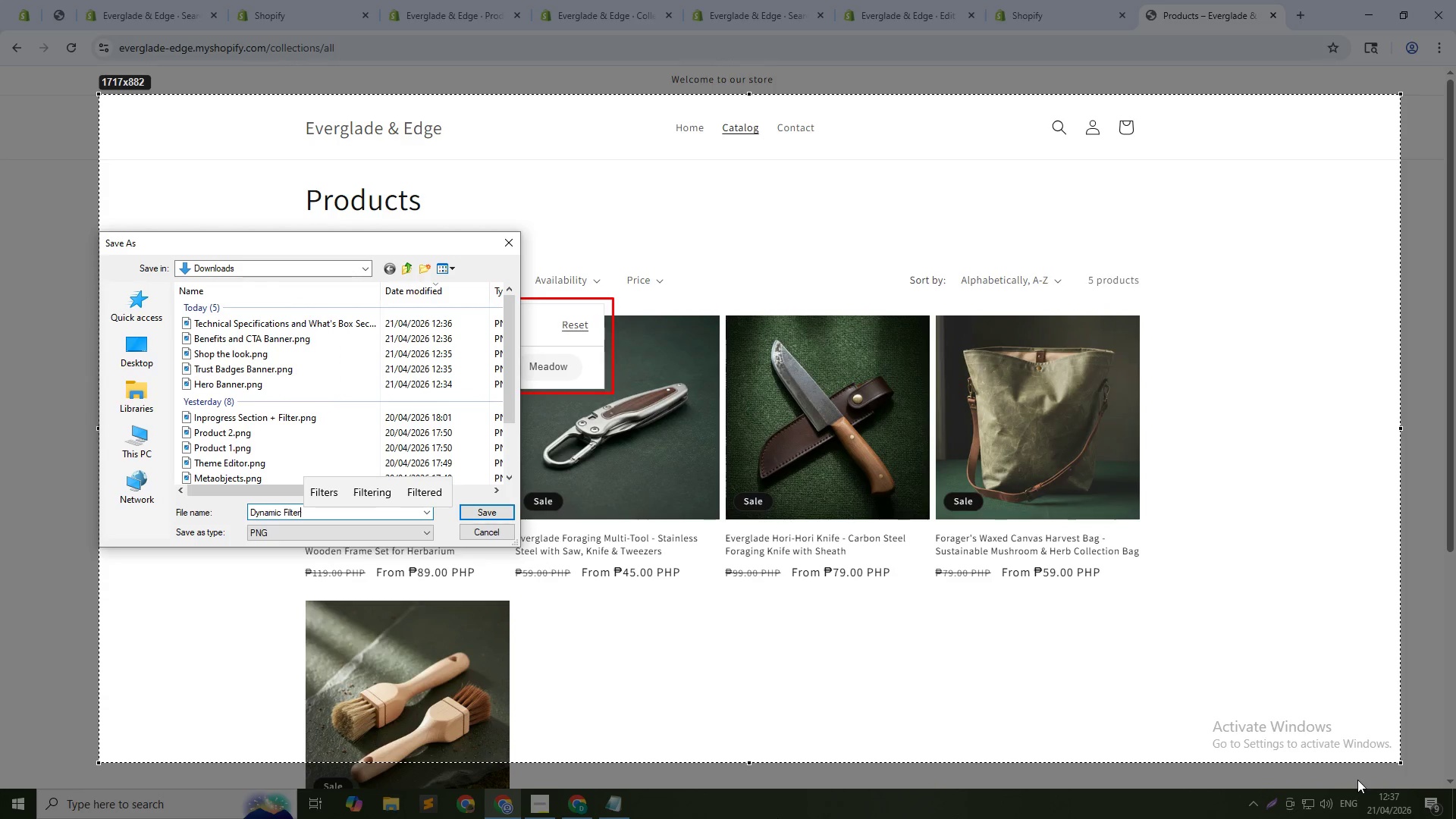 
key(Enter)
 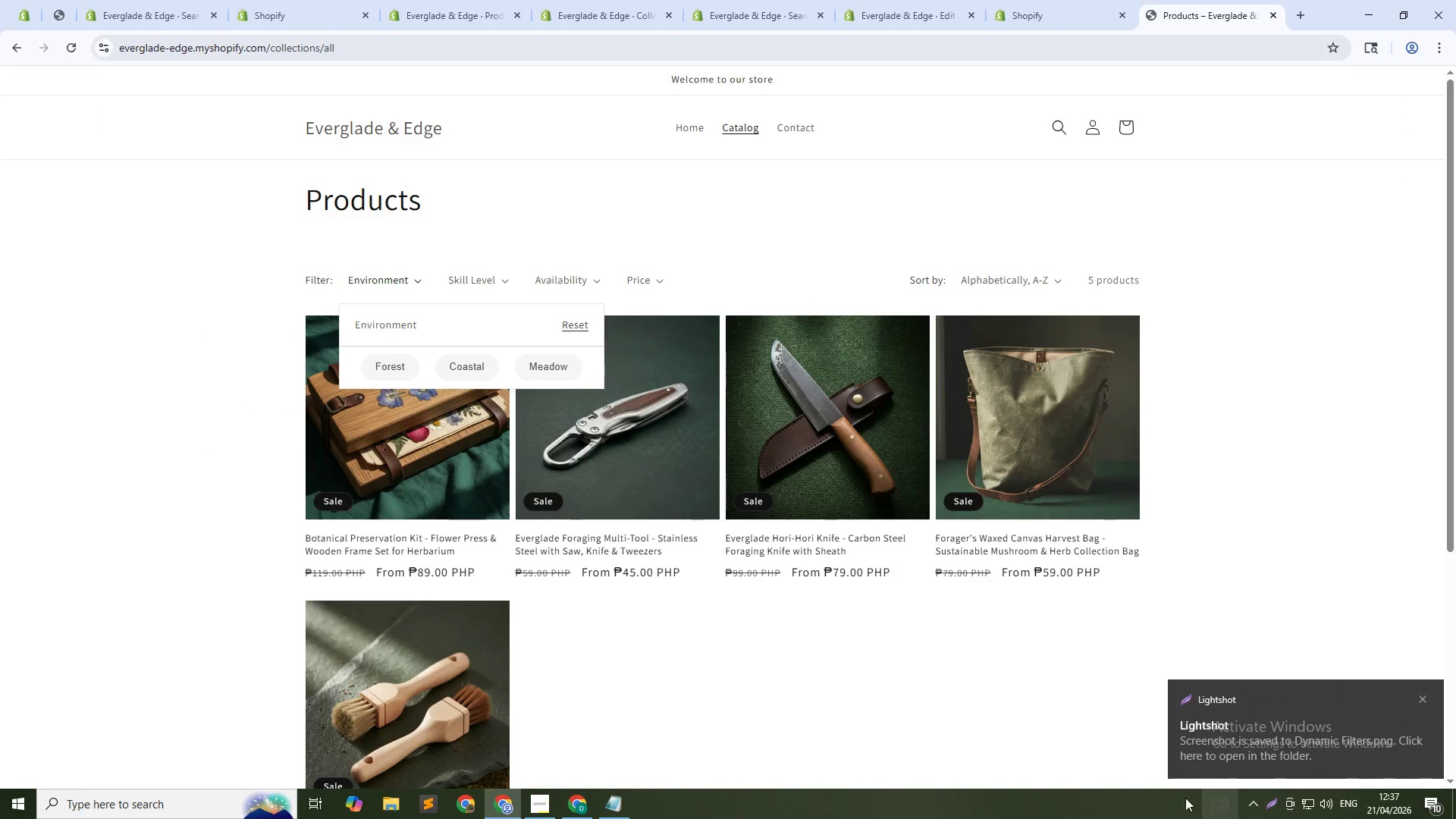 
left_click_drag(start_coordinate=[975, 764], to_coordinate=[971, 764])
 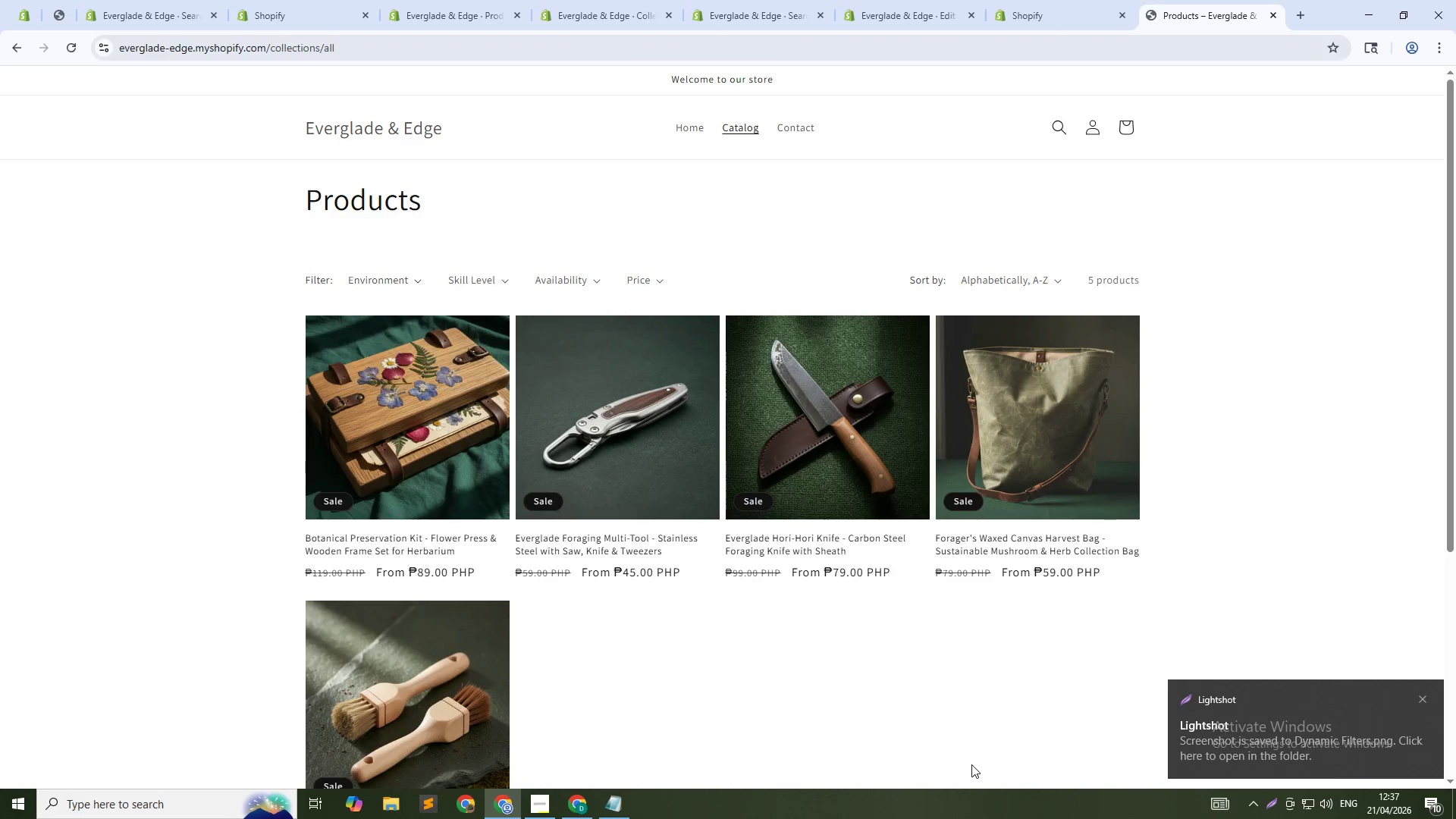 
key(Control+Numpad0)
 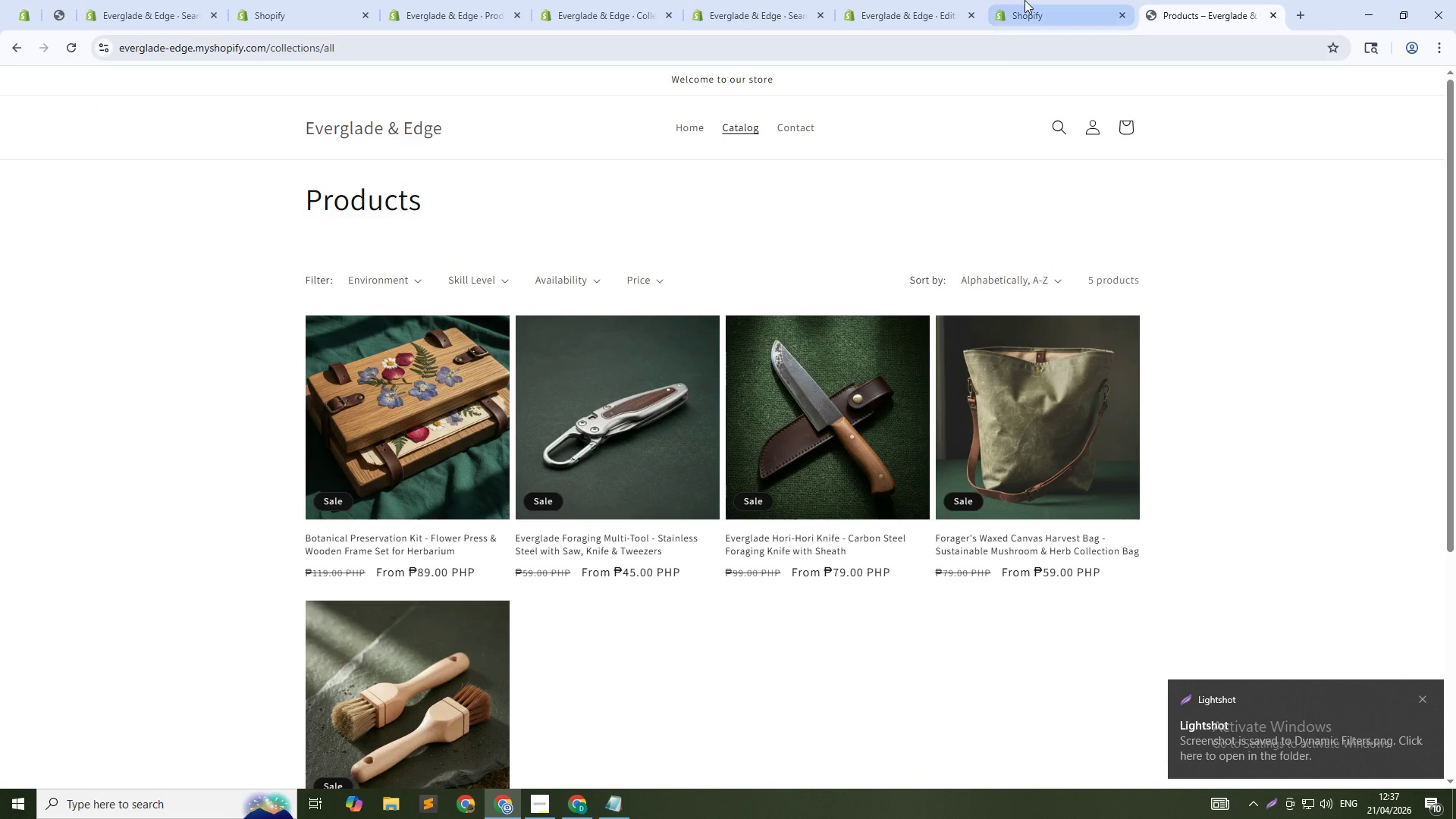 
left_click([1025, 0])
 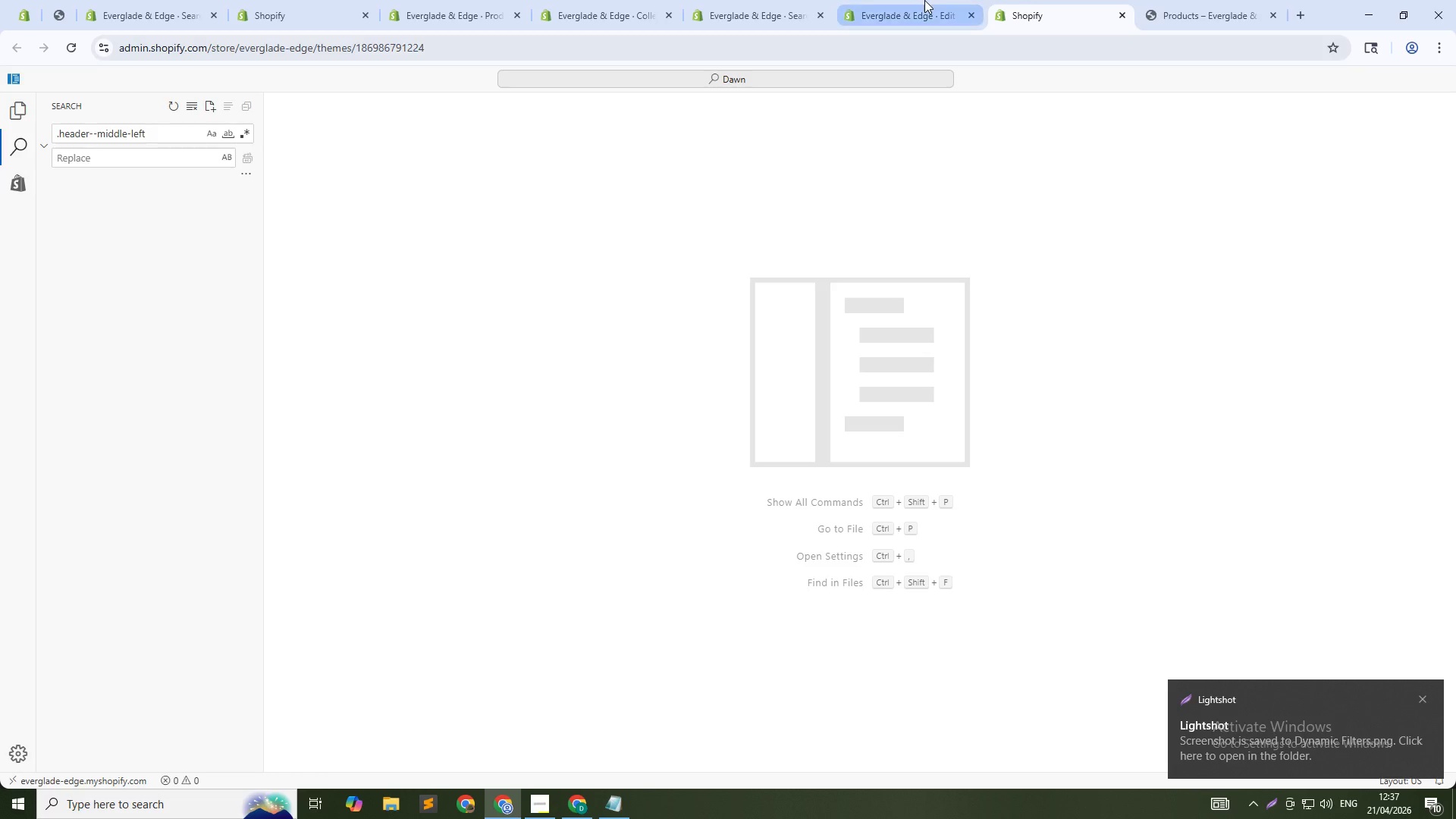 
left_click([924, 0])
 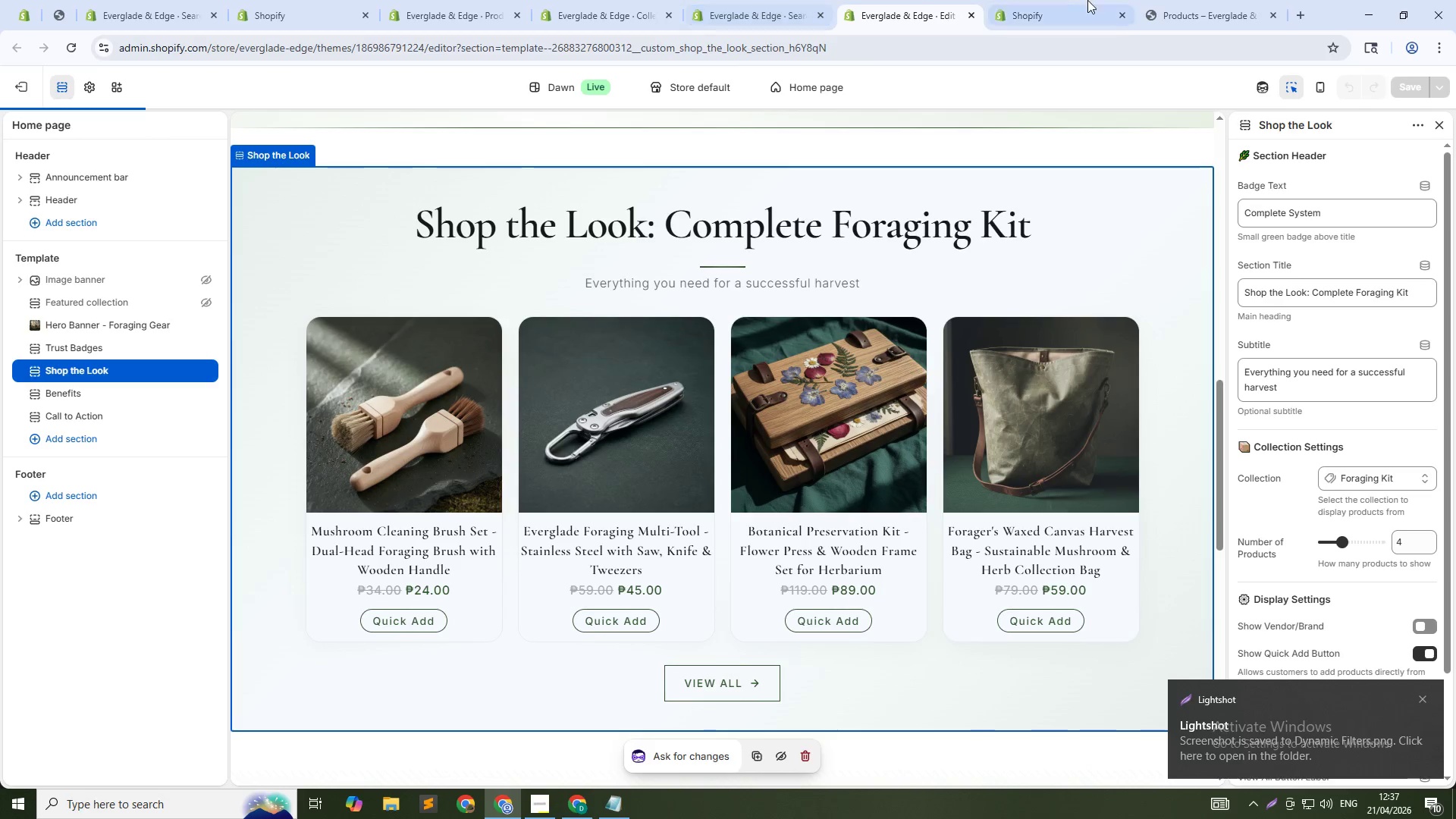 
left_click([1055, 0])
 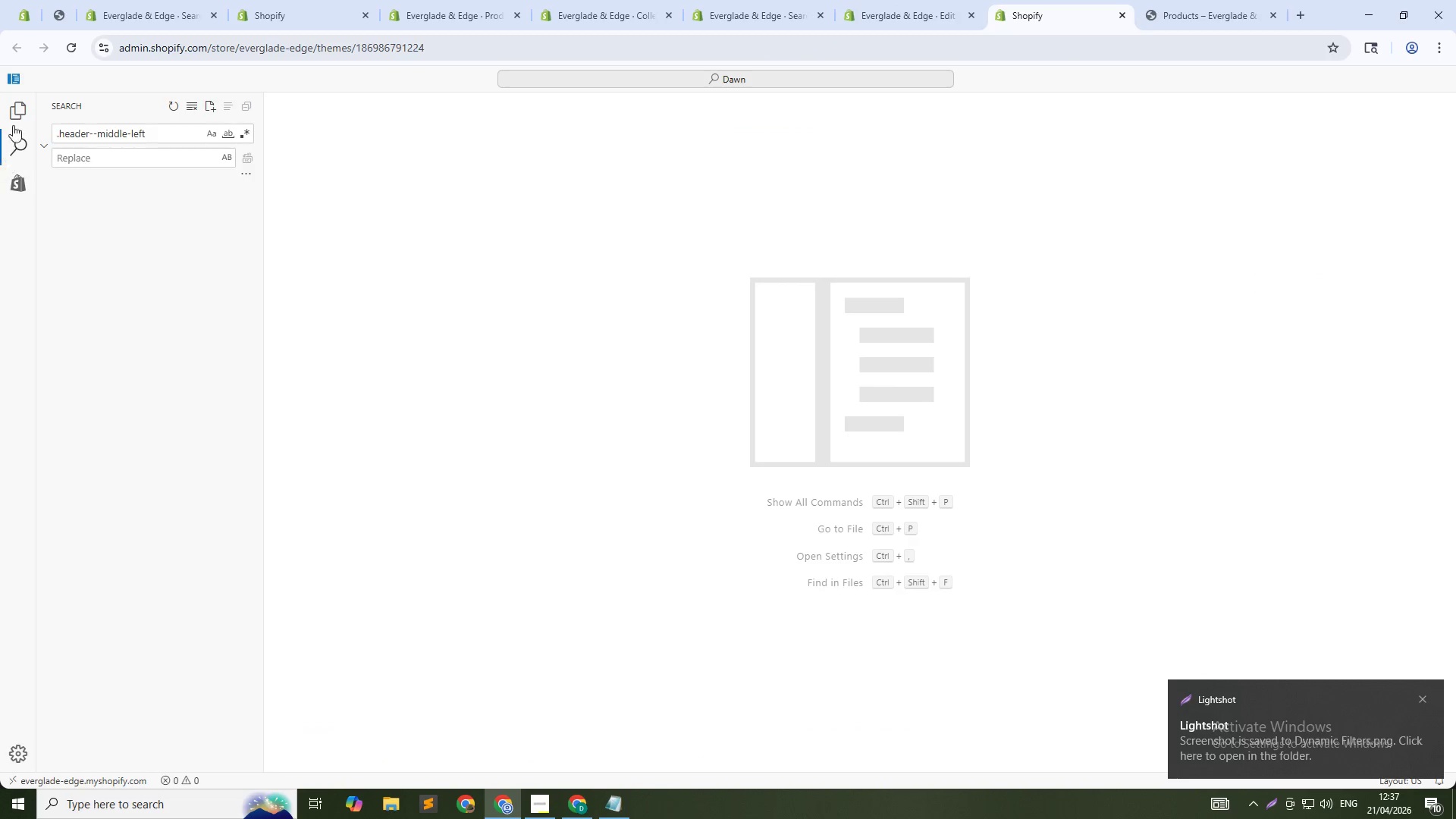 
left_click([20, 102])
 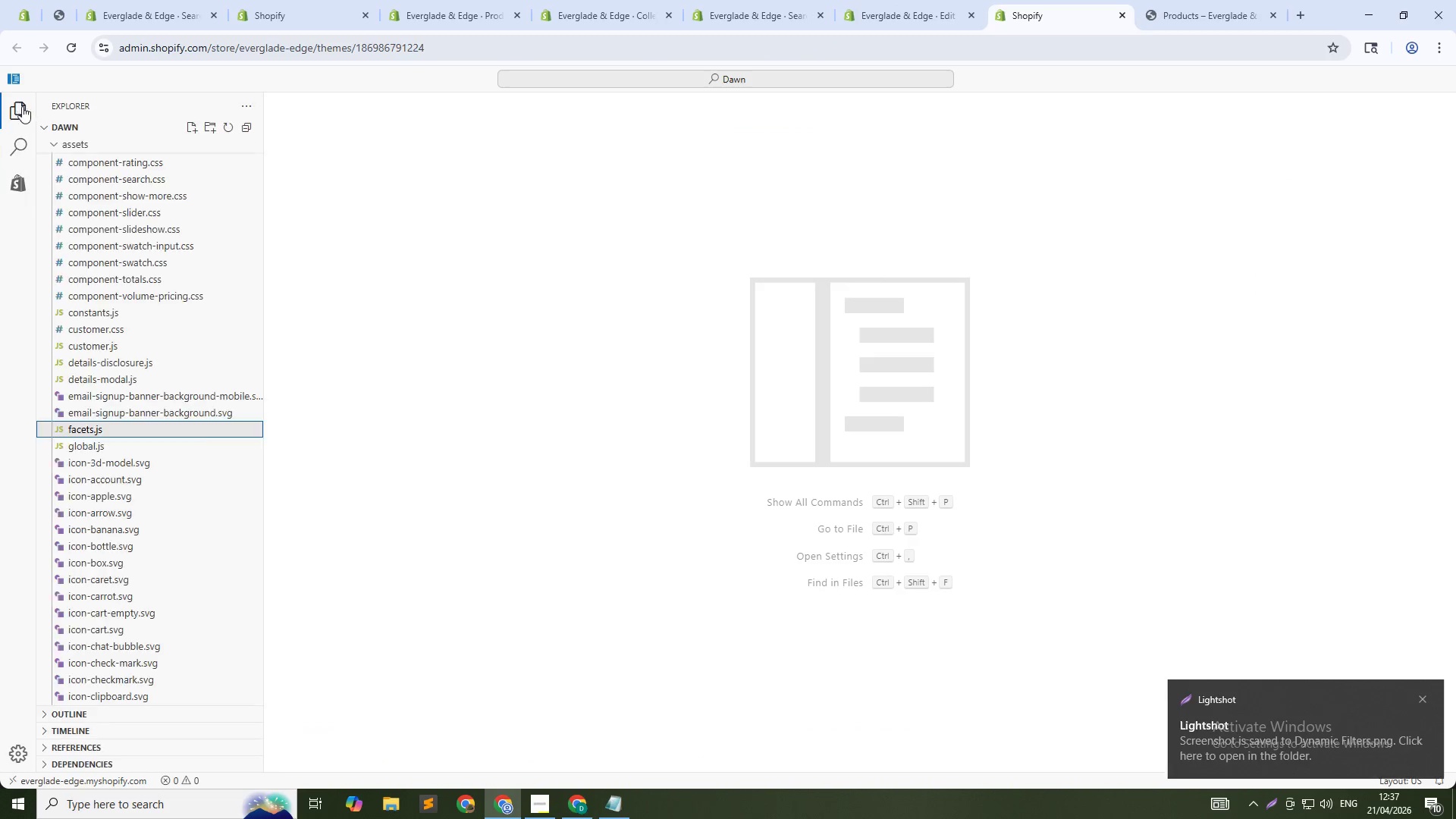 
key(Alt+Tab)